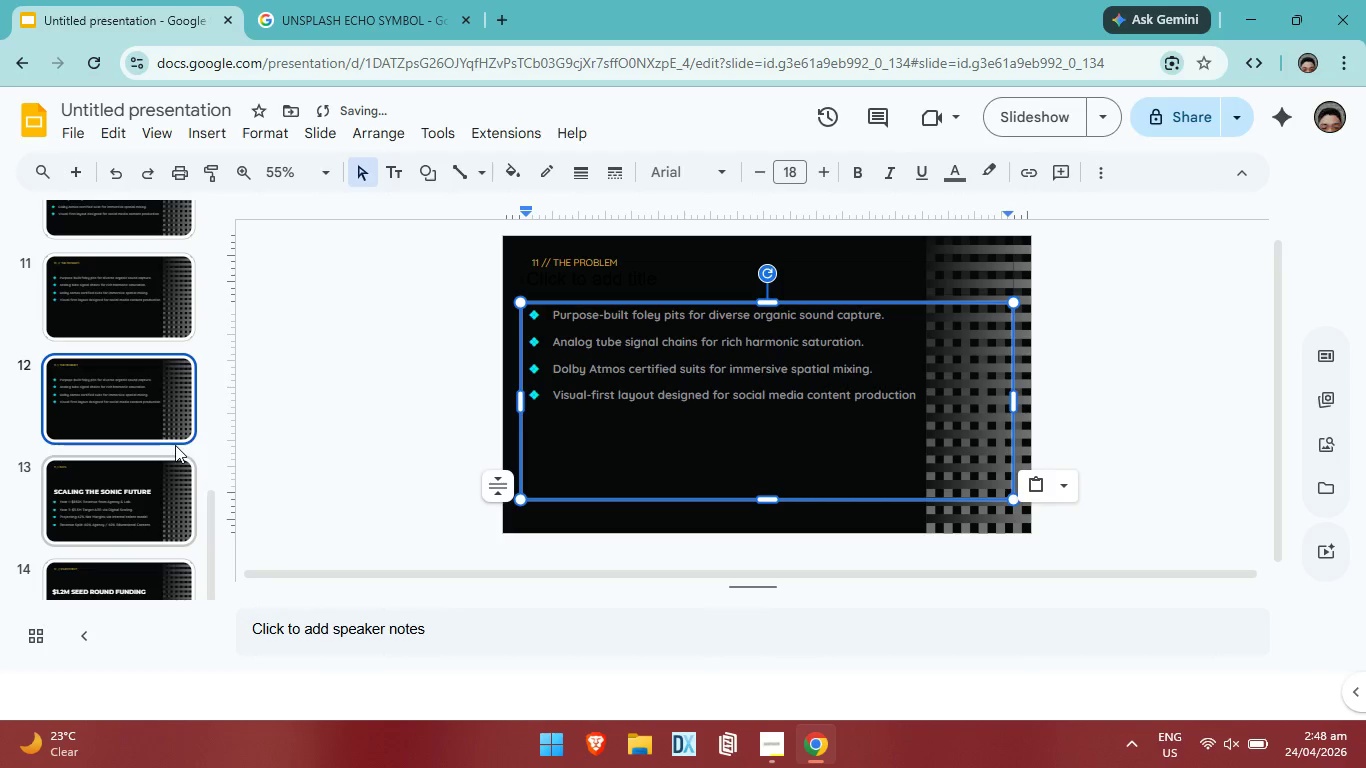 
scroll: coordinate [145, 440], scroll_direction: none, amount: 0.0
 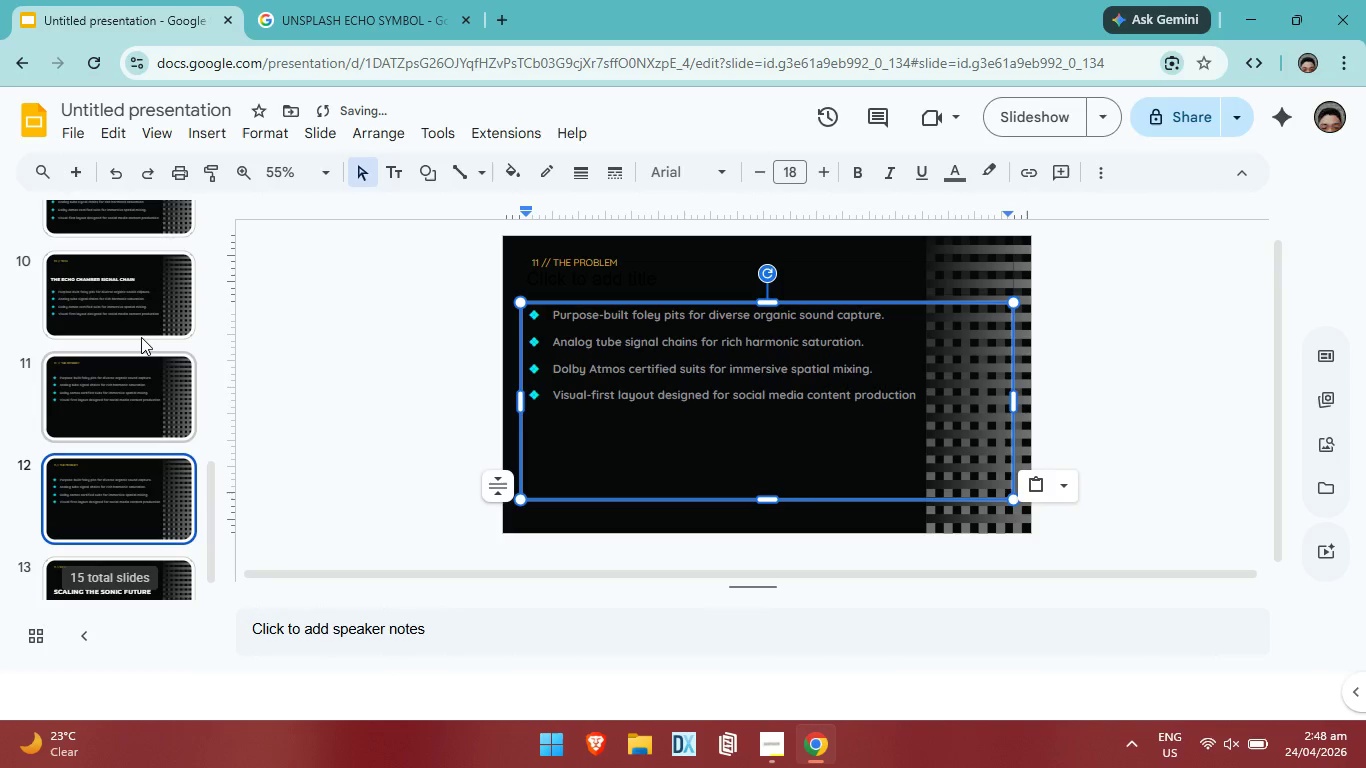 
left_click([152, 310])
 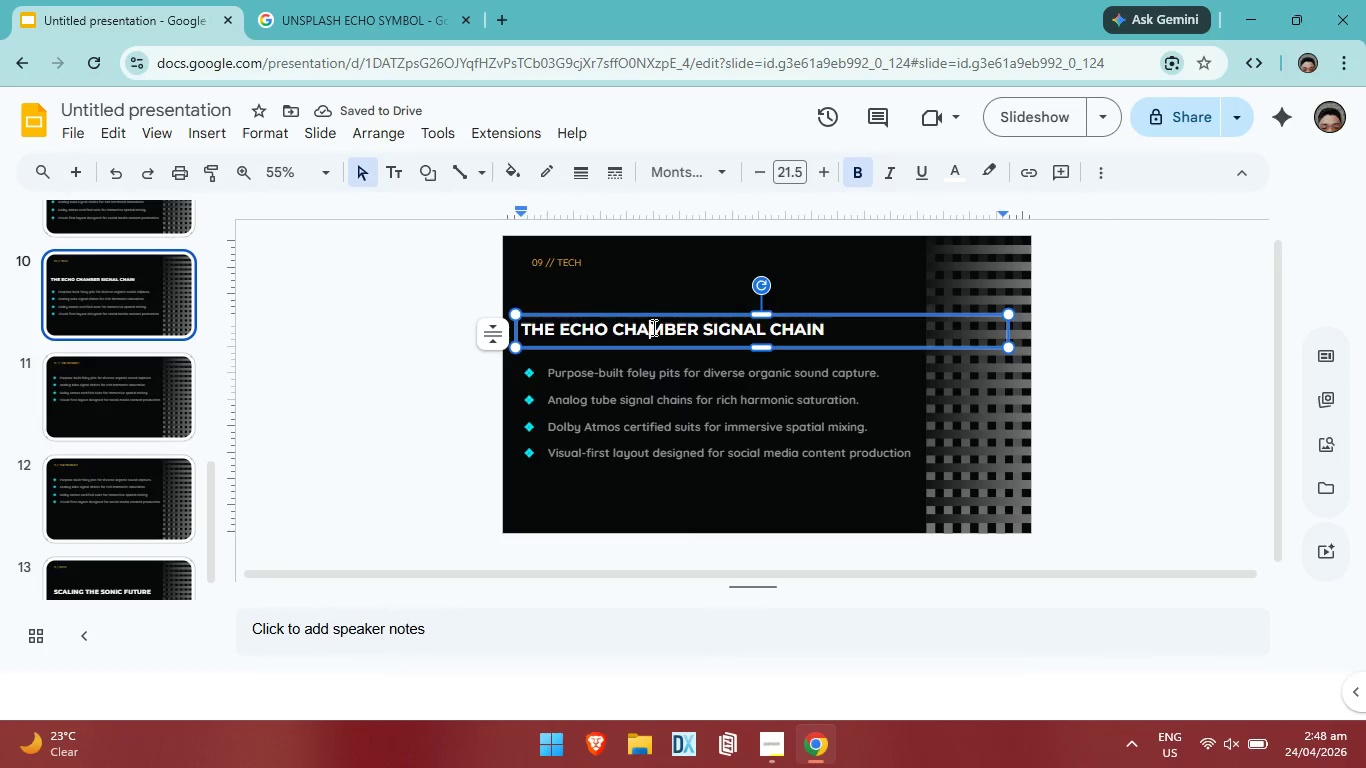 
key(Control+ControlLeft)
 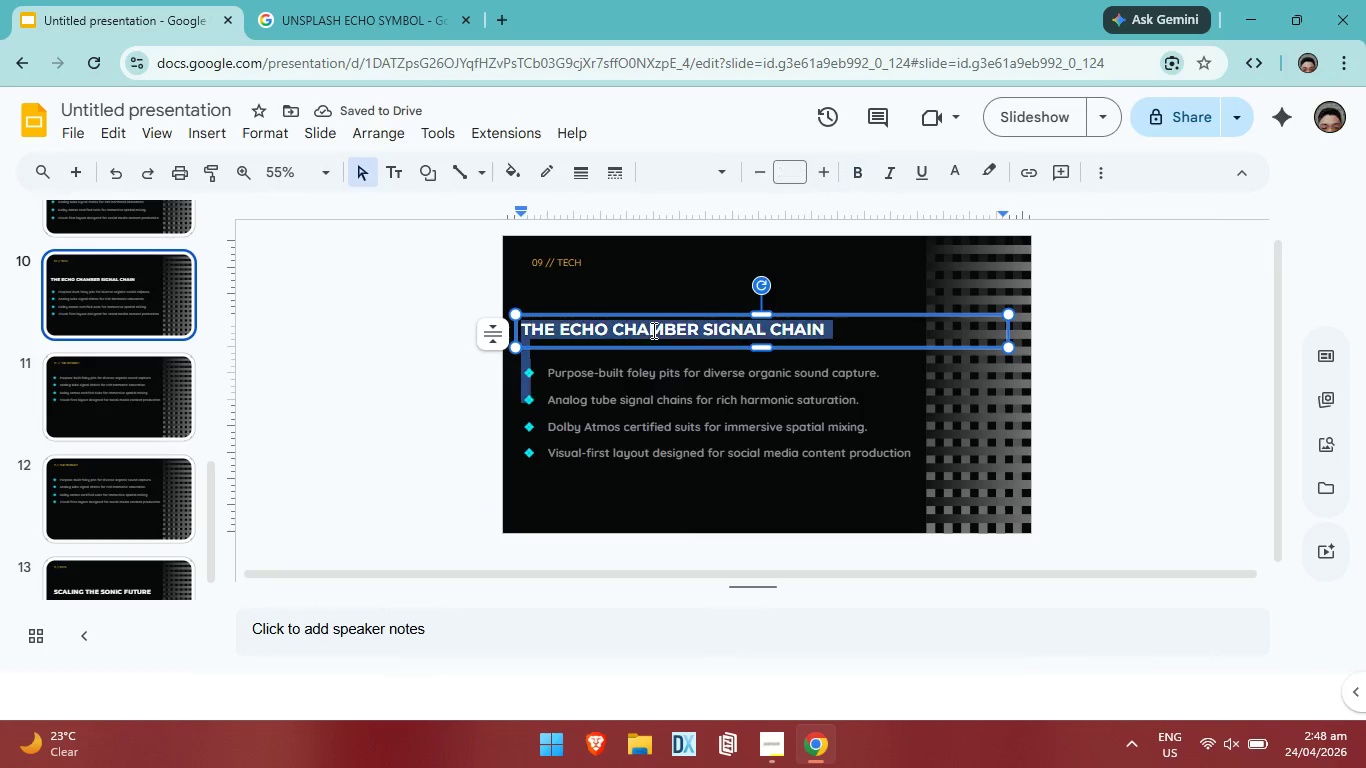 
key(Control+A)
 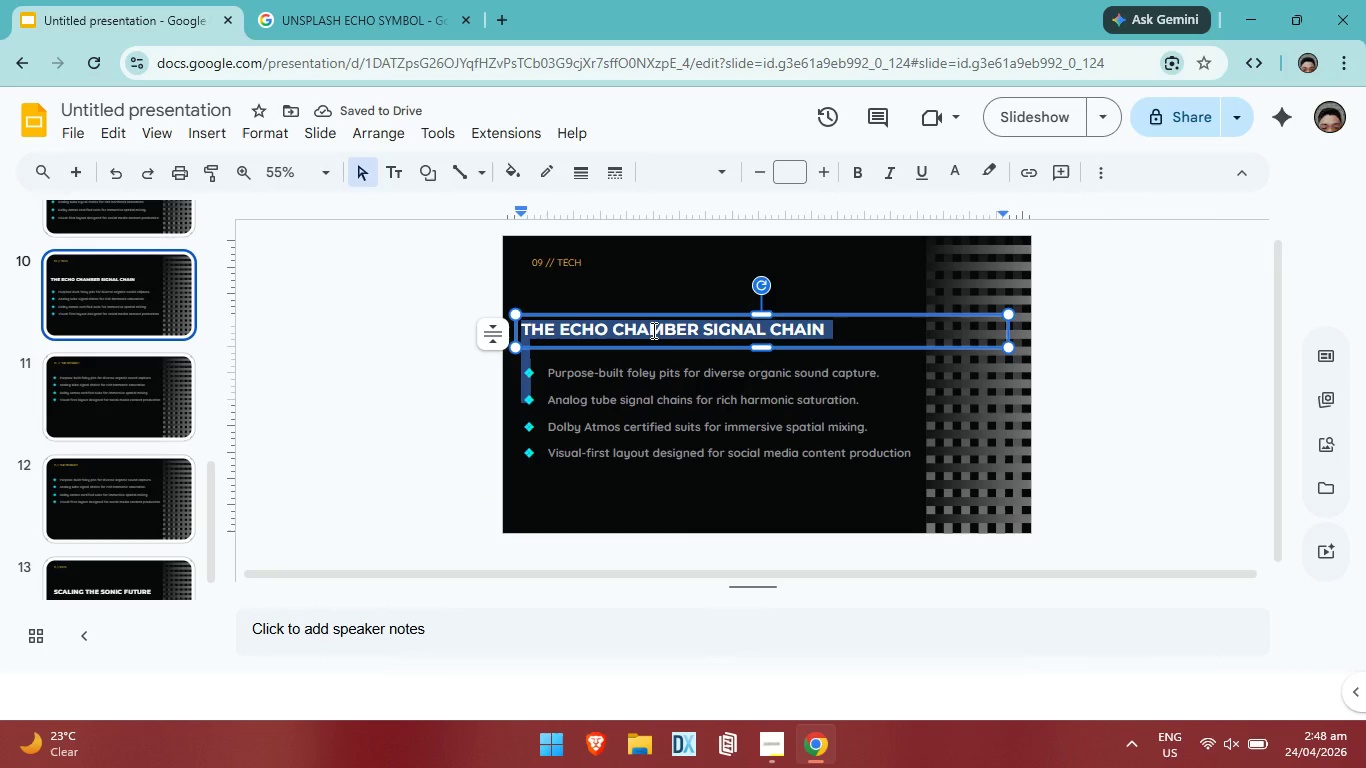 
key(Control+C)
 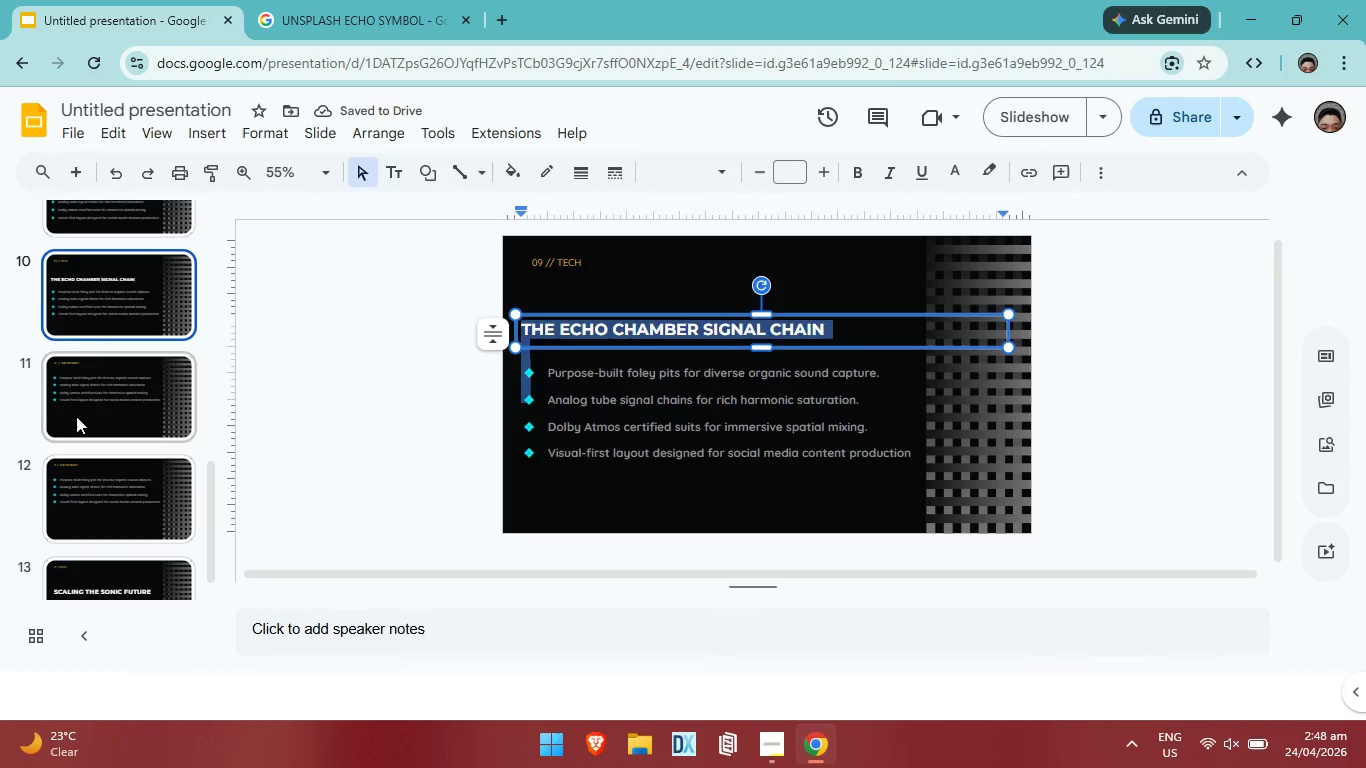 
left_click([76, 416])
 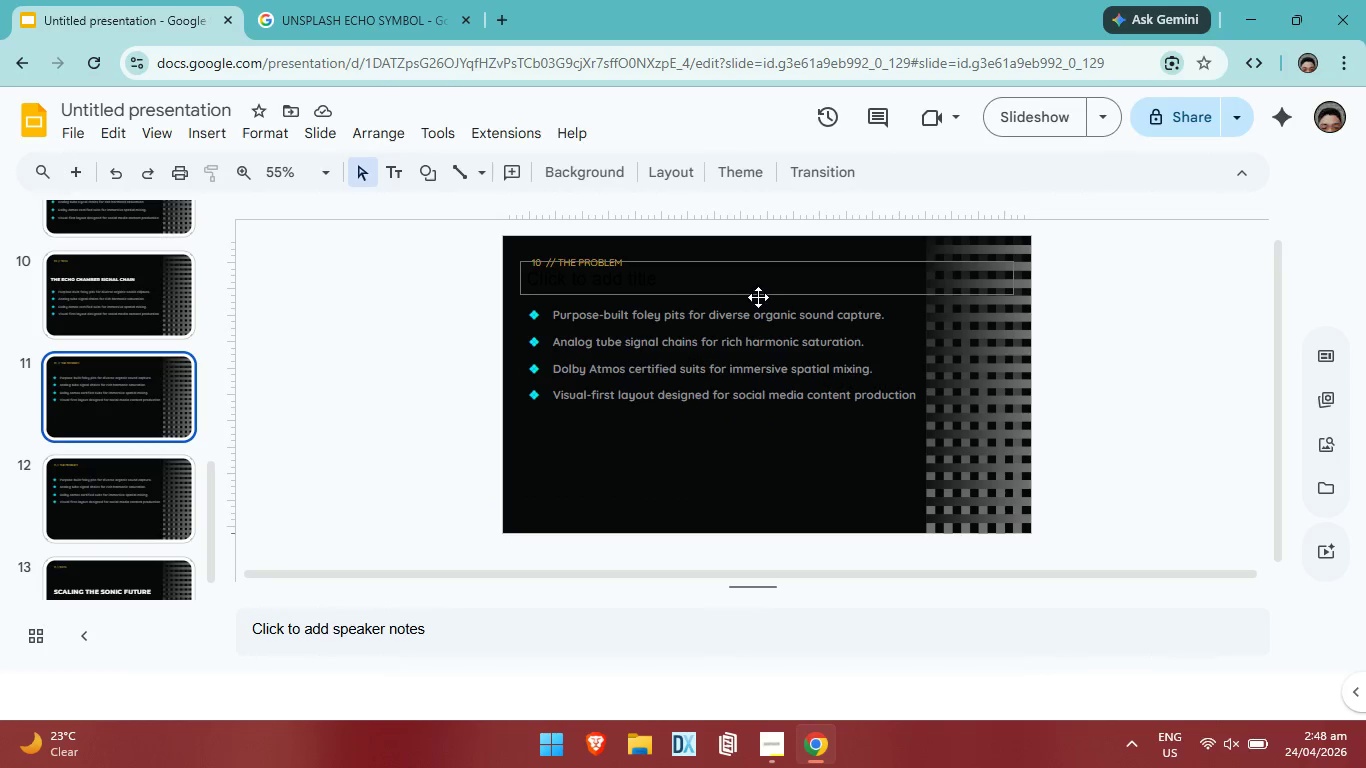 
left_click([758, 293])
 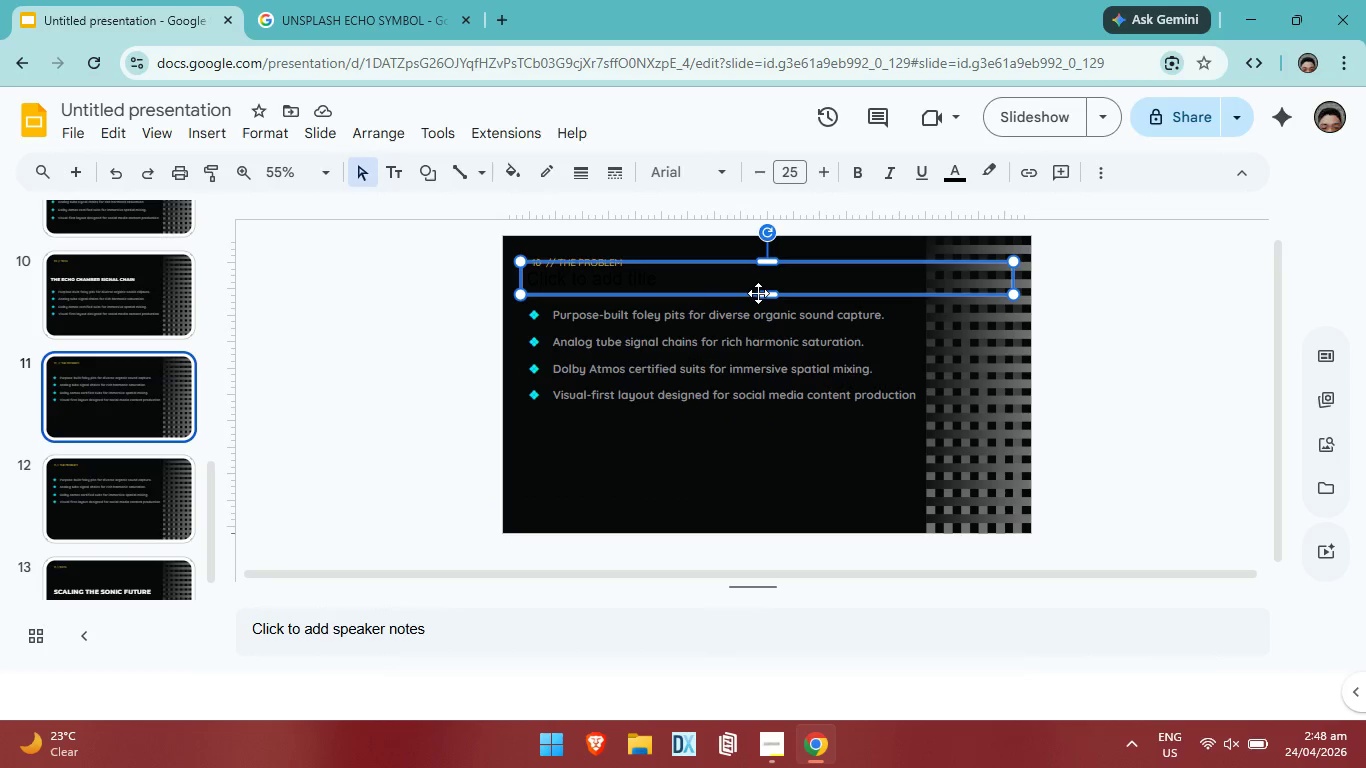 
key(Control+V)
 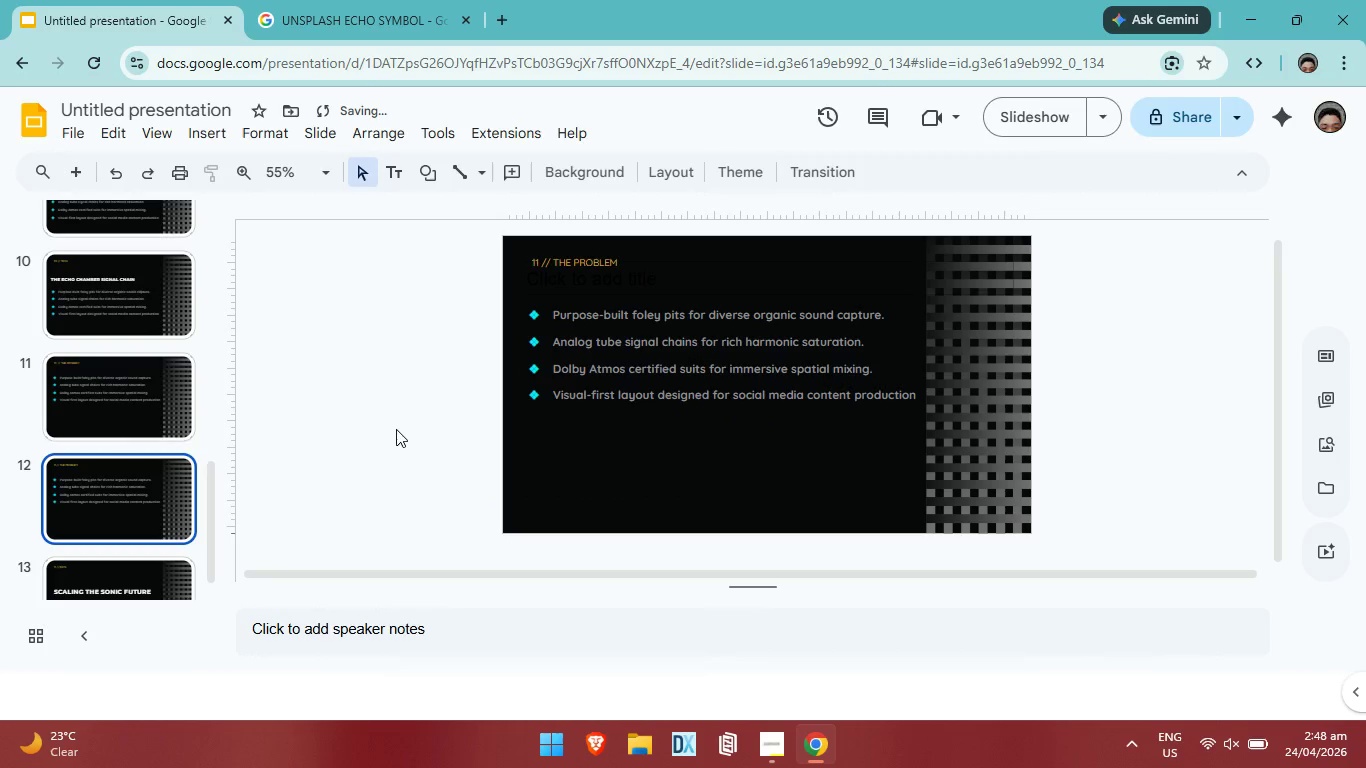 
left_click([759, 289])
 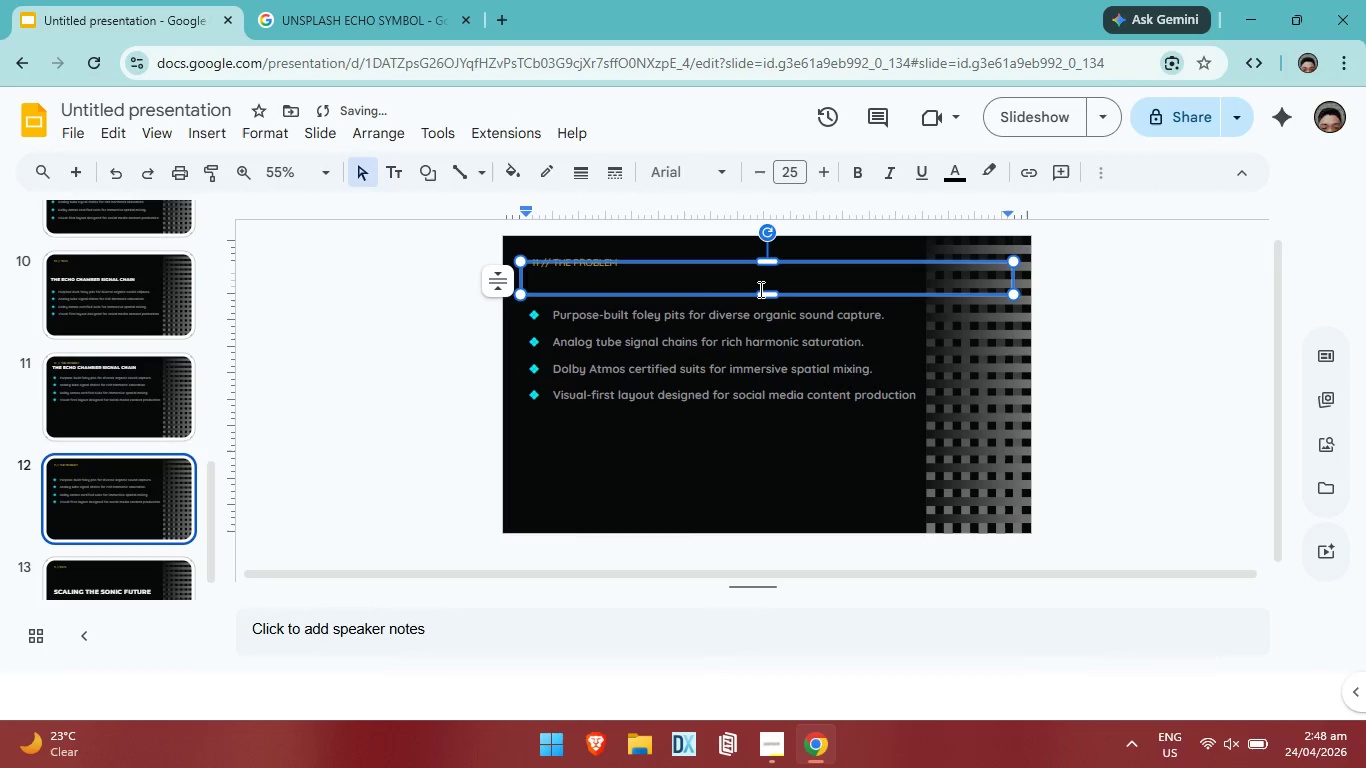 
key(Control+ControlLeft)
 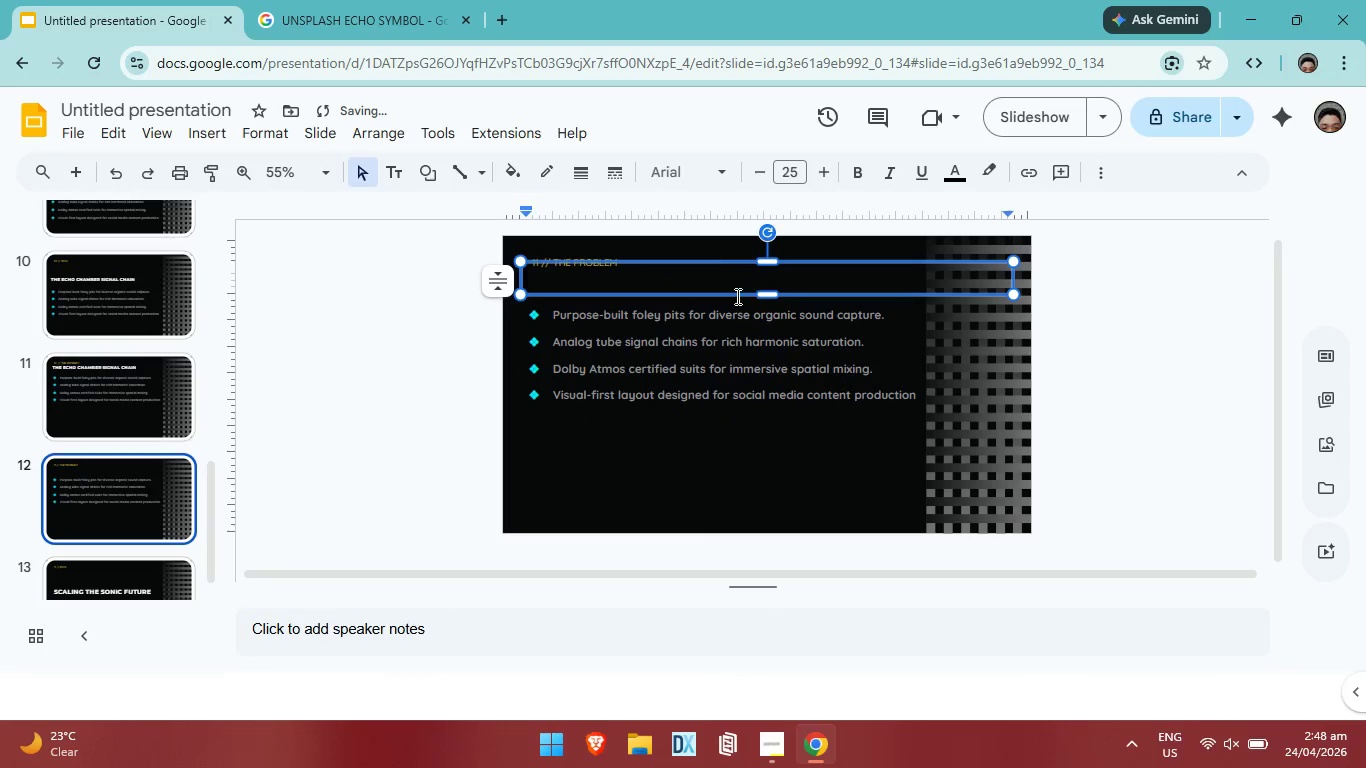 
key(Control+V)
 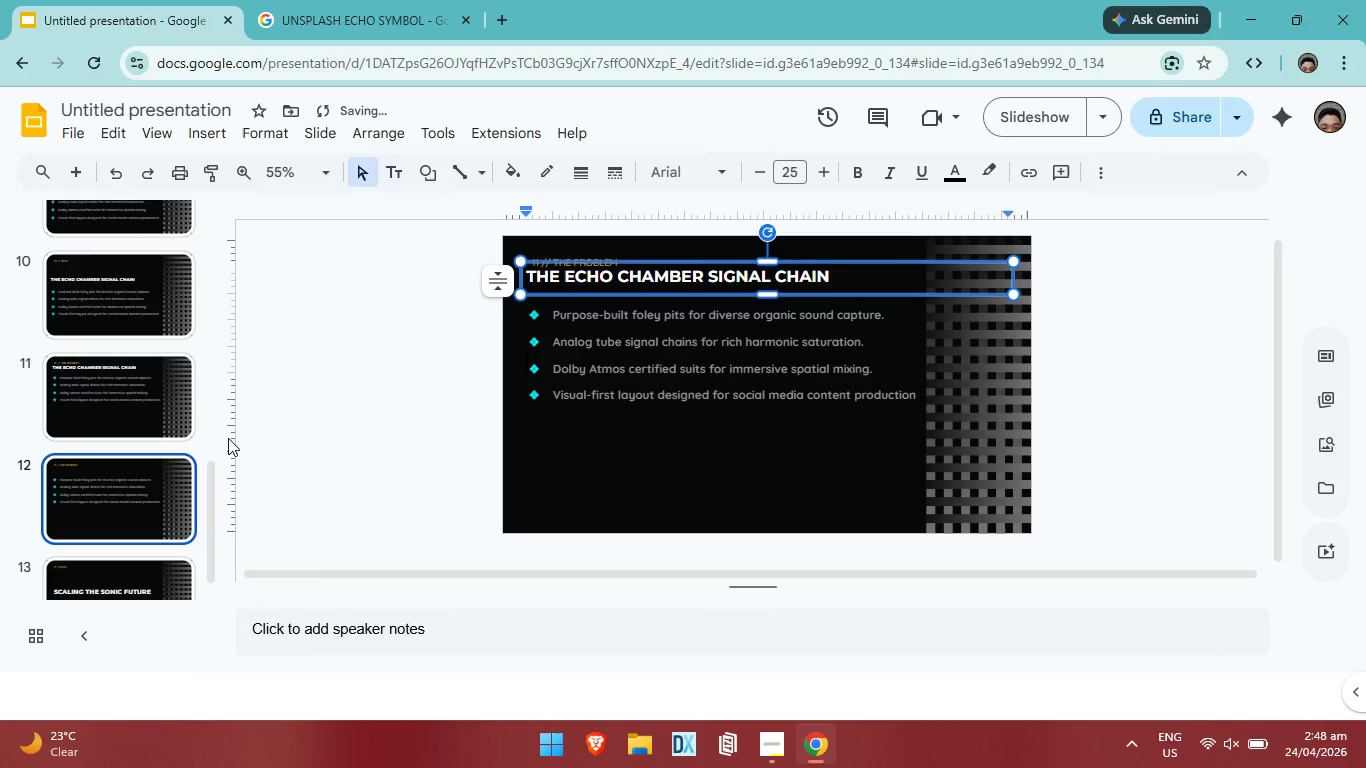 
left_click([138, 498])
 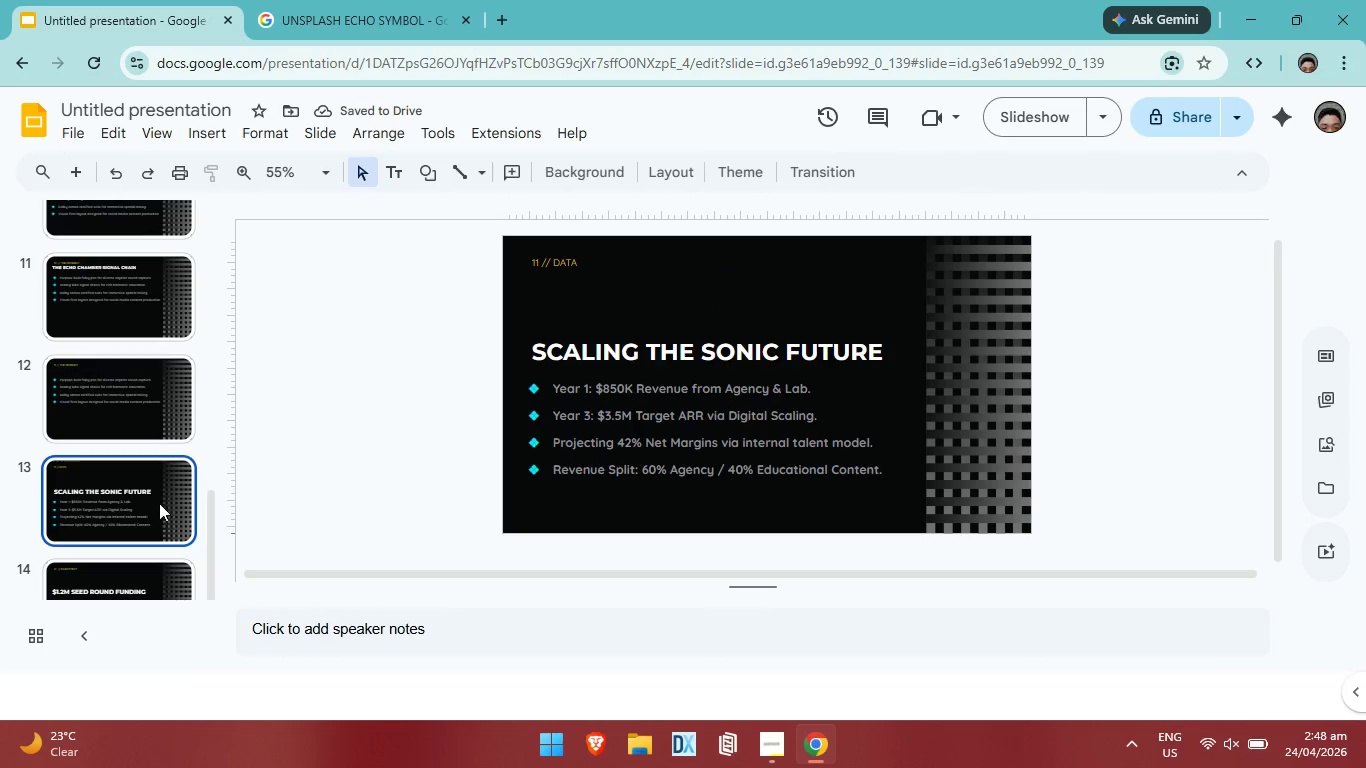 
scroll: coordinate [138, 497], scroll_direction: down, amount: 1.0
 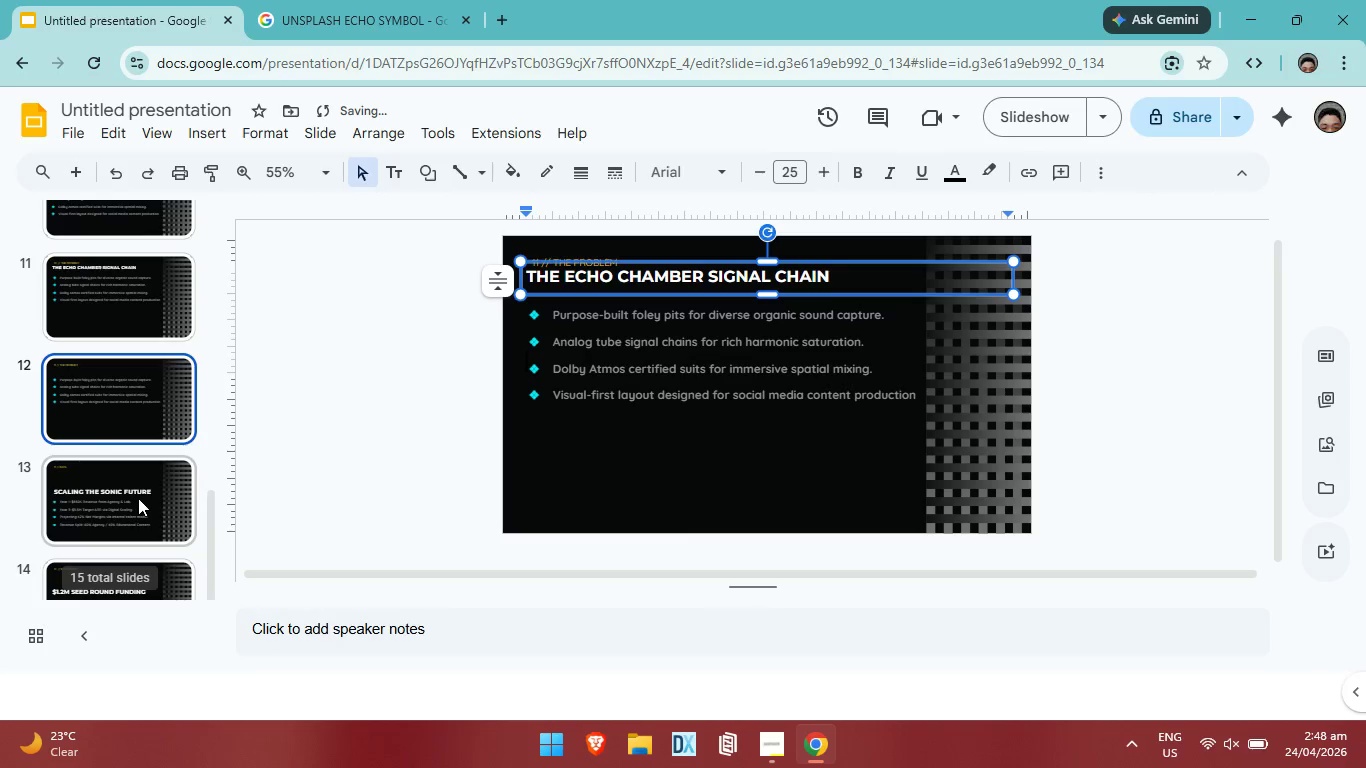 
left_click([172, 476])
 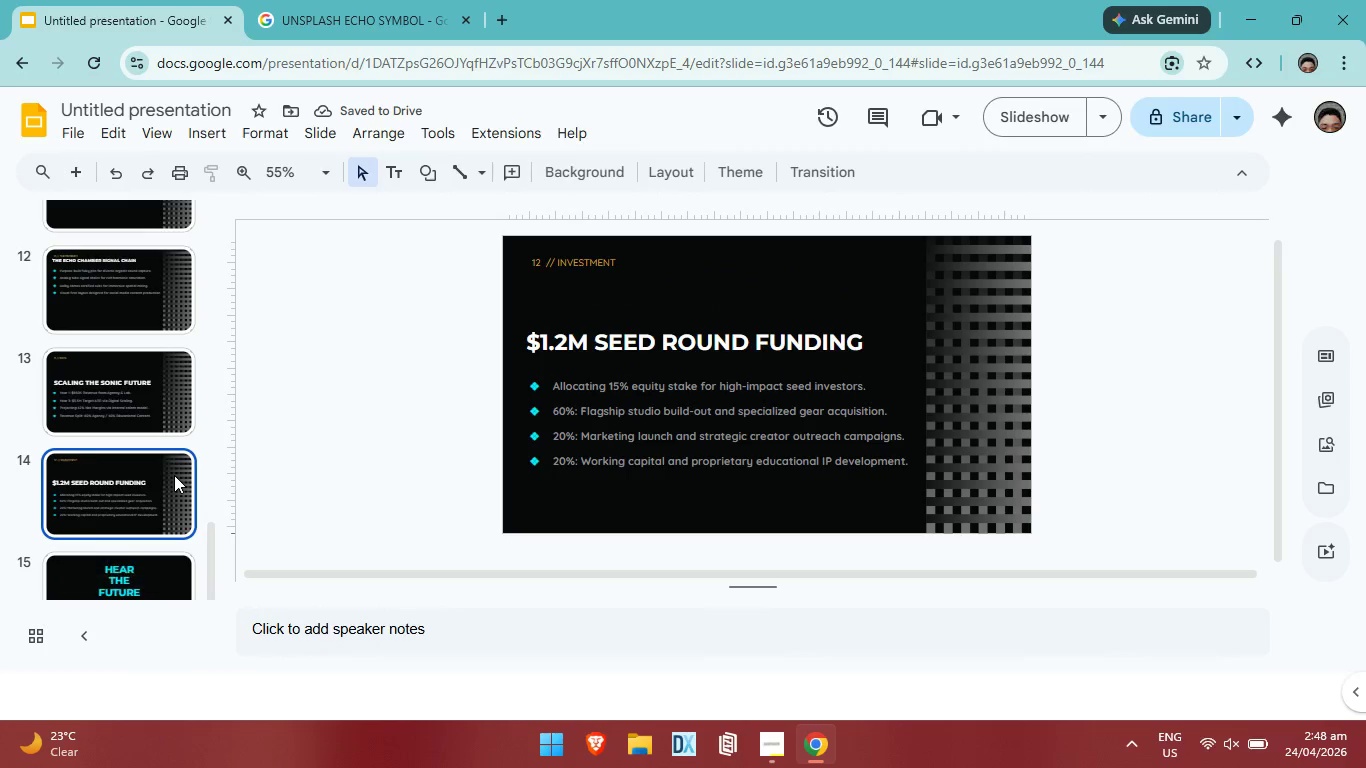 
scroll: coordinate [141, 493], scroll_direction: down, amount: 7.0
 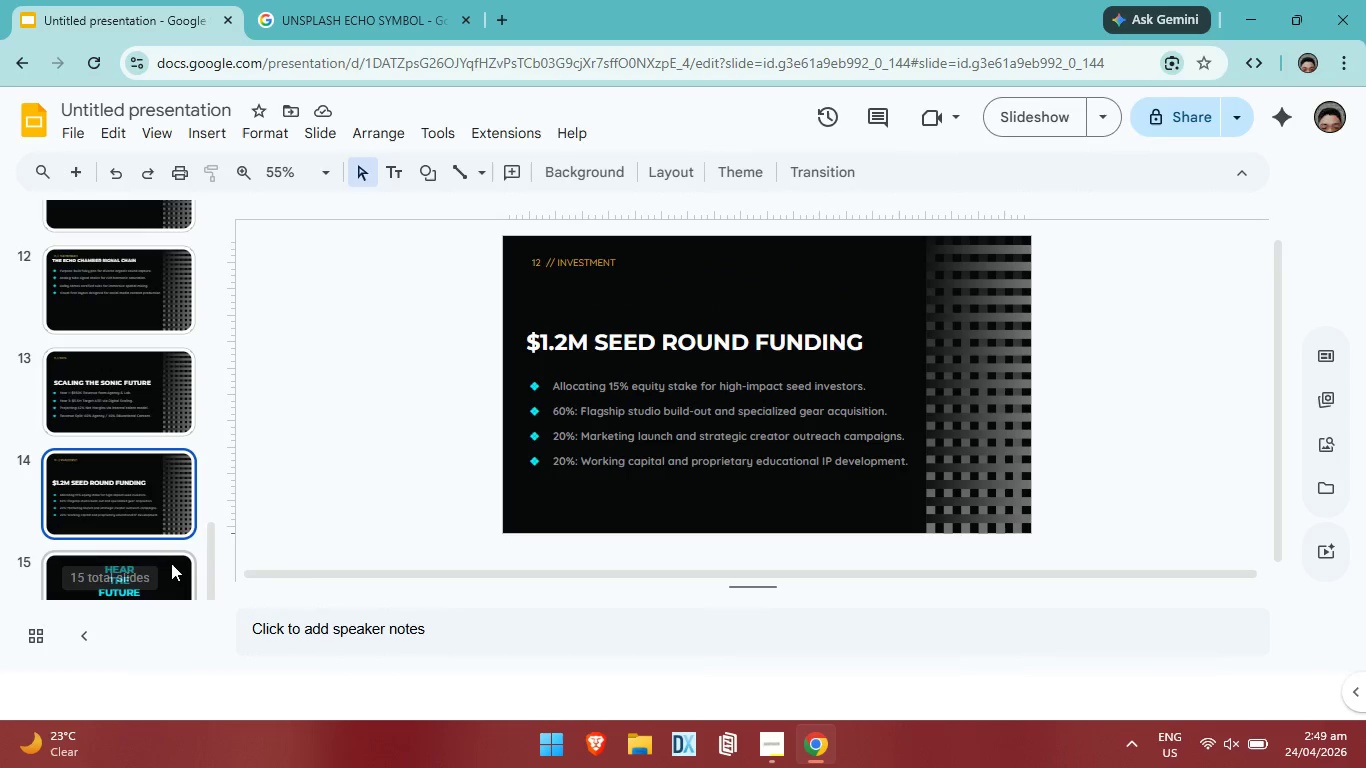 
left_click([172, 567])
 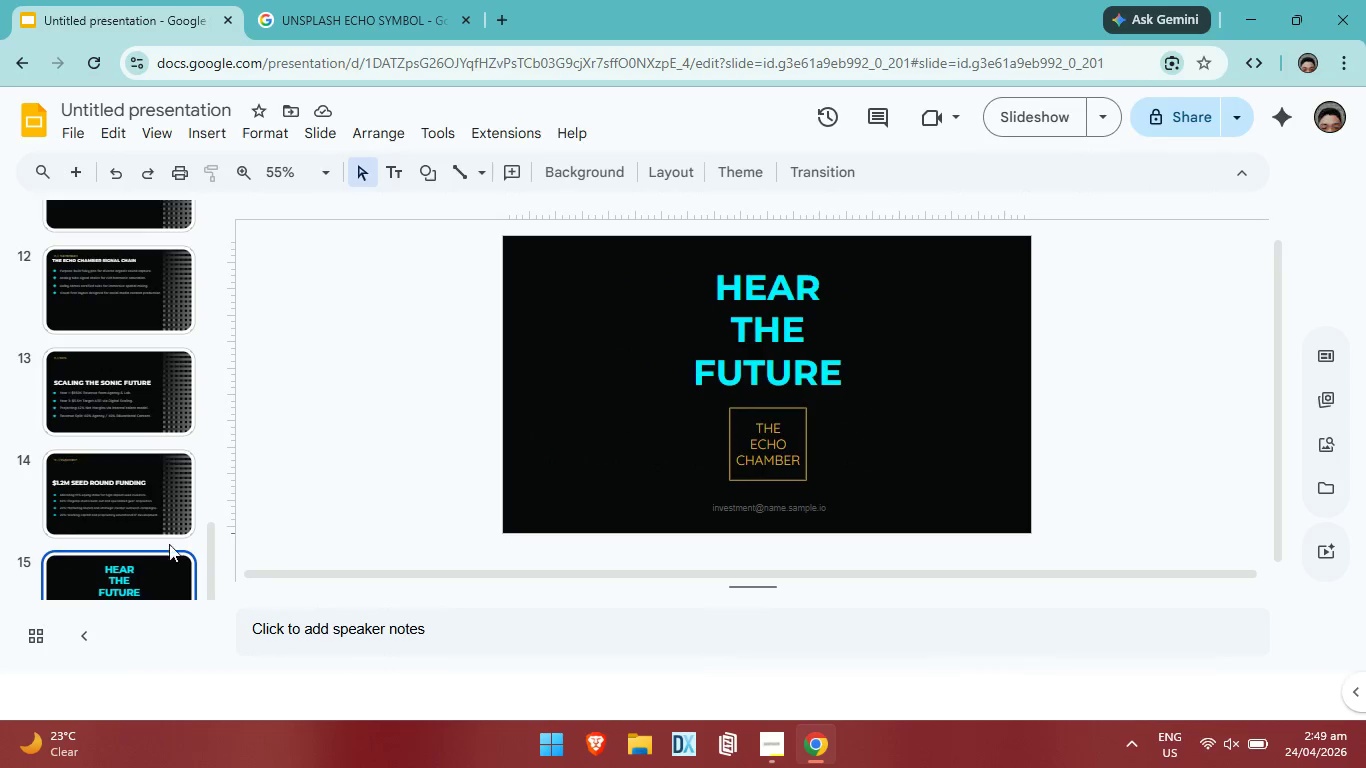 
left_click([146, 494])
 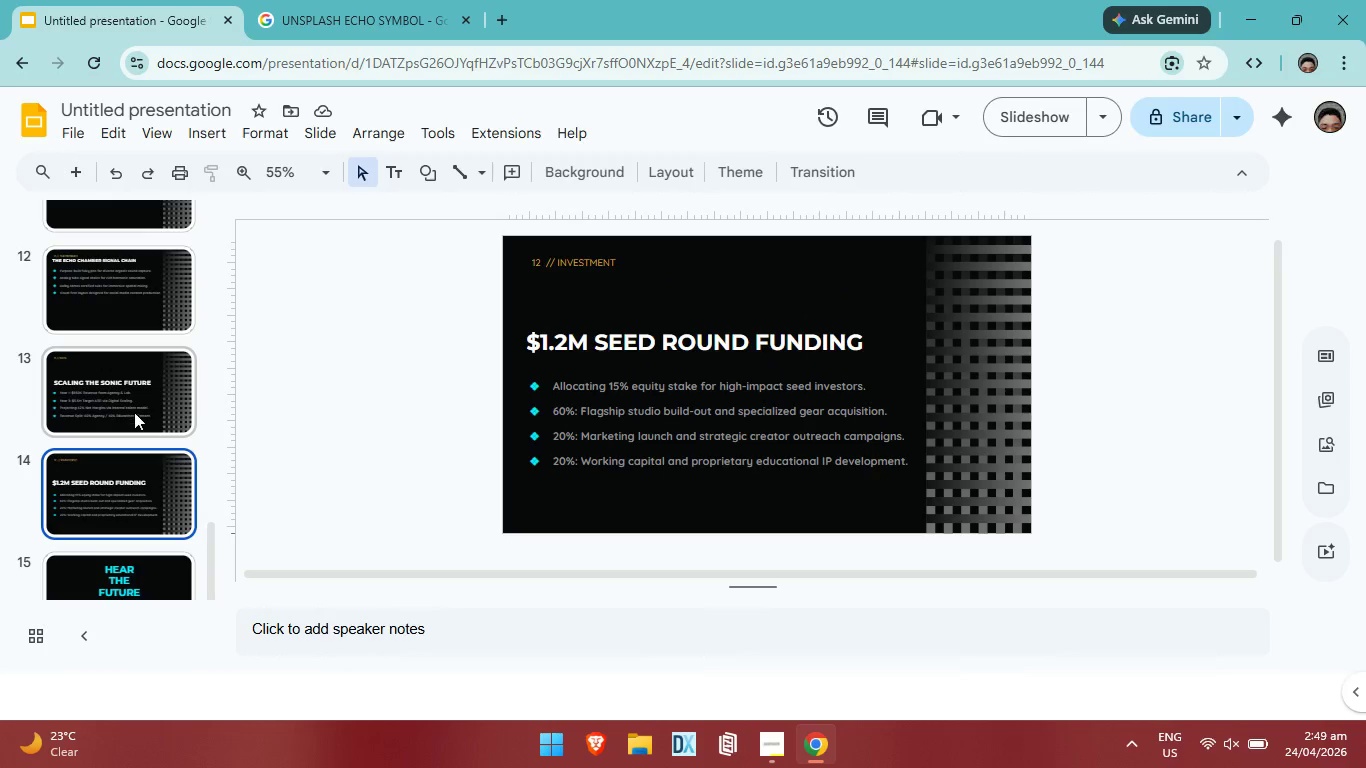 
left_click([134, 412])
 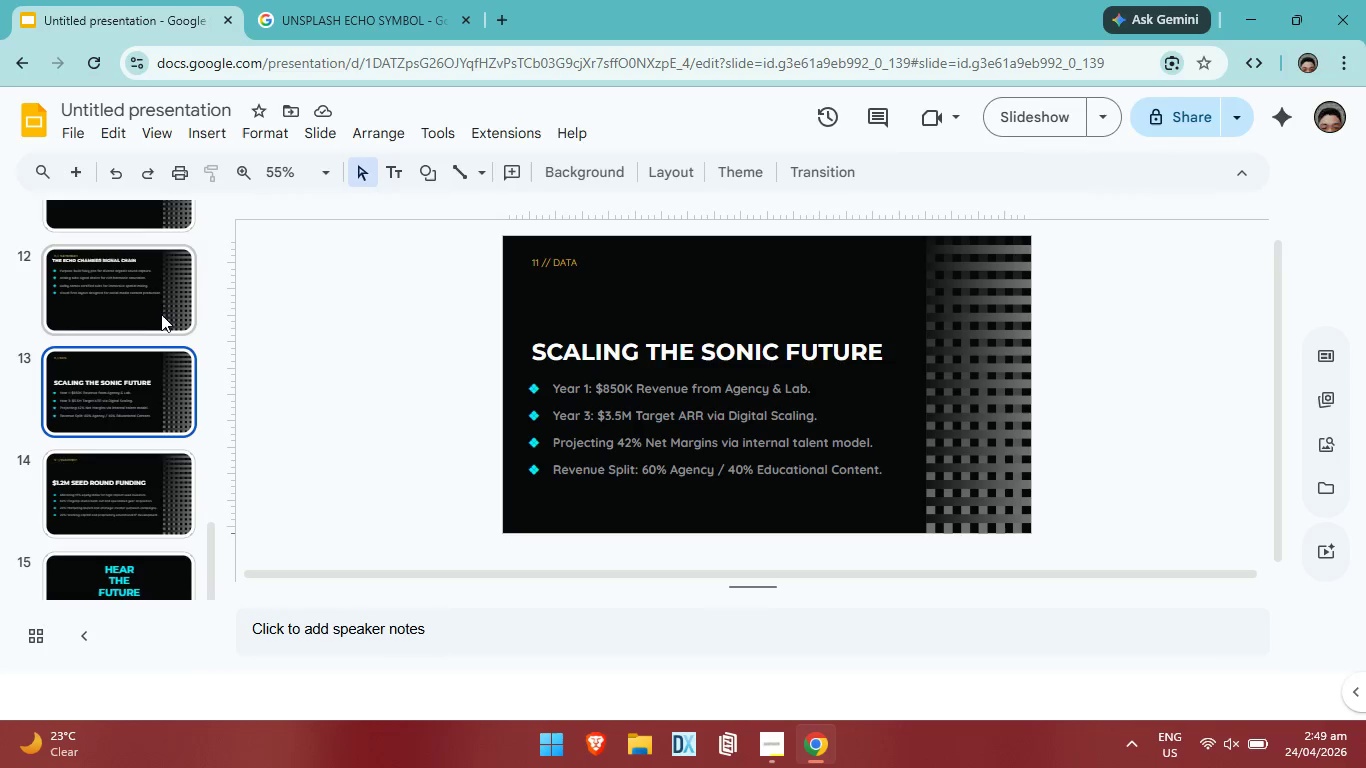 
left_click([163, 311])
 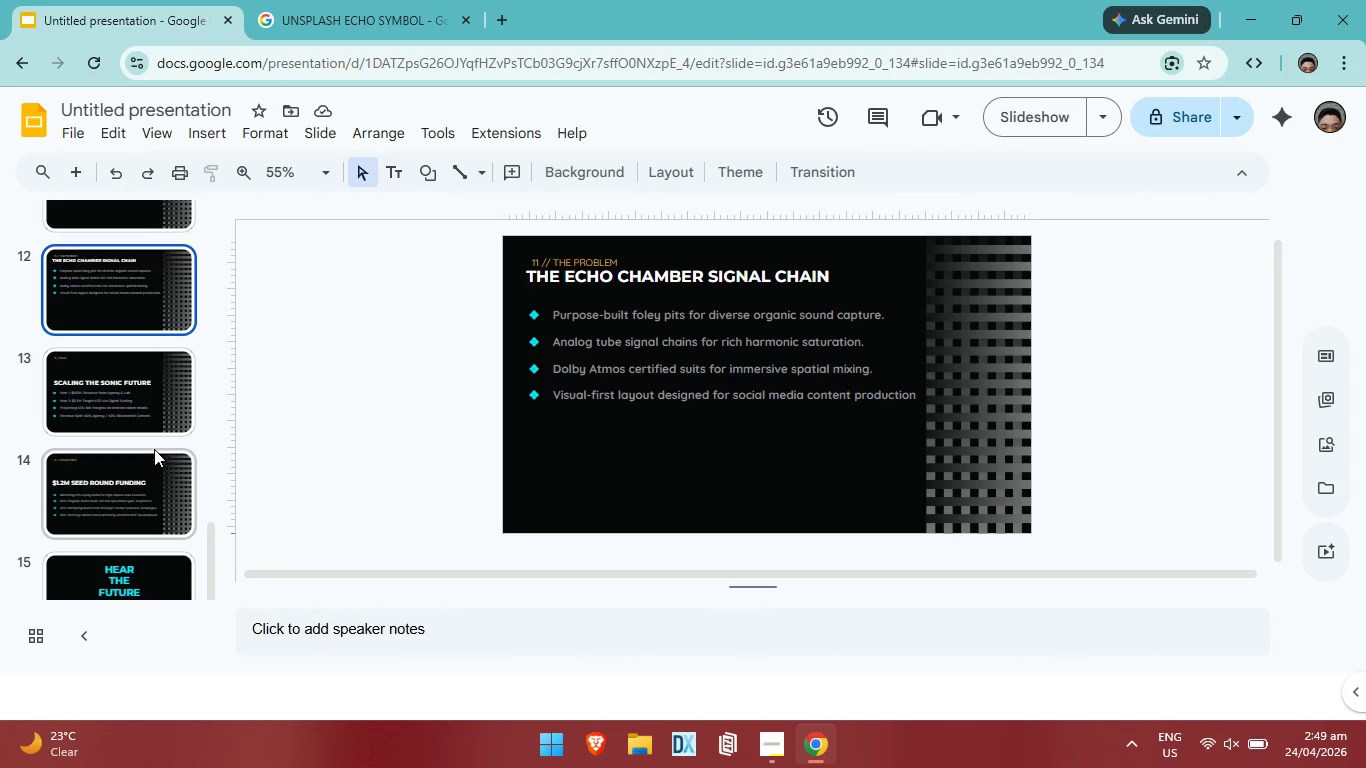 
left_click([150, 463])
 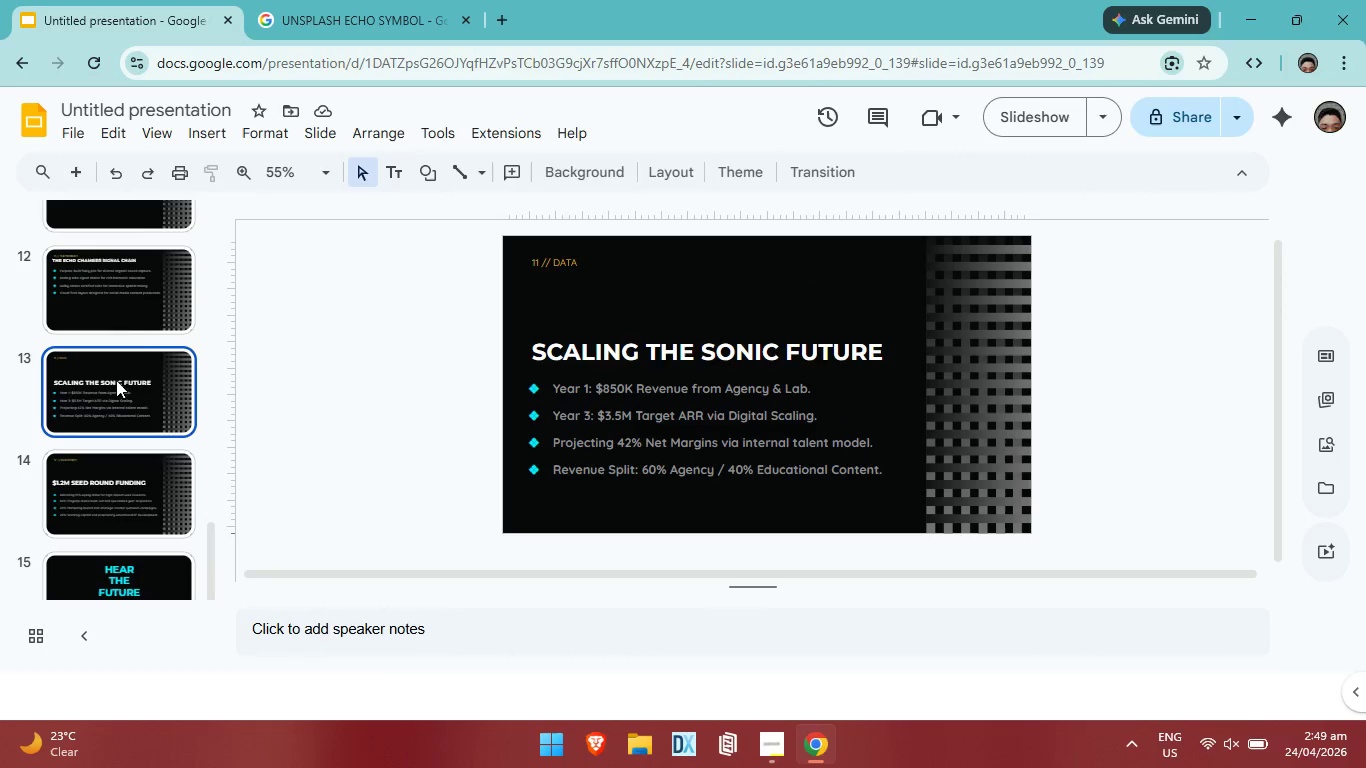 
double_click([134, 318])
 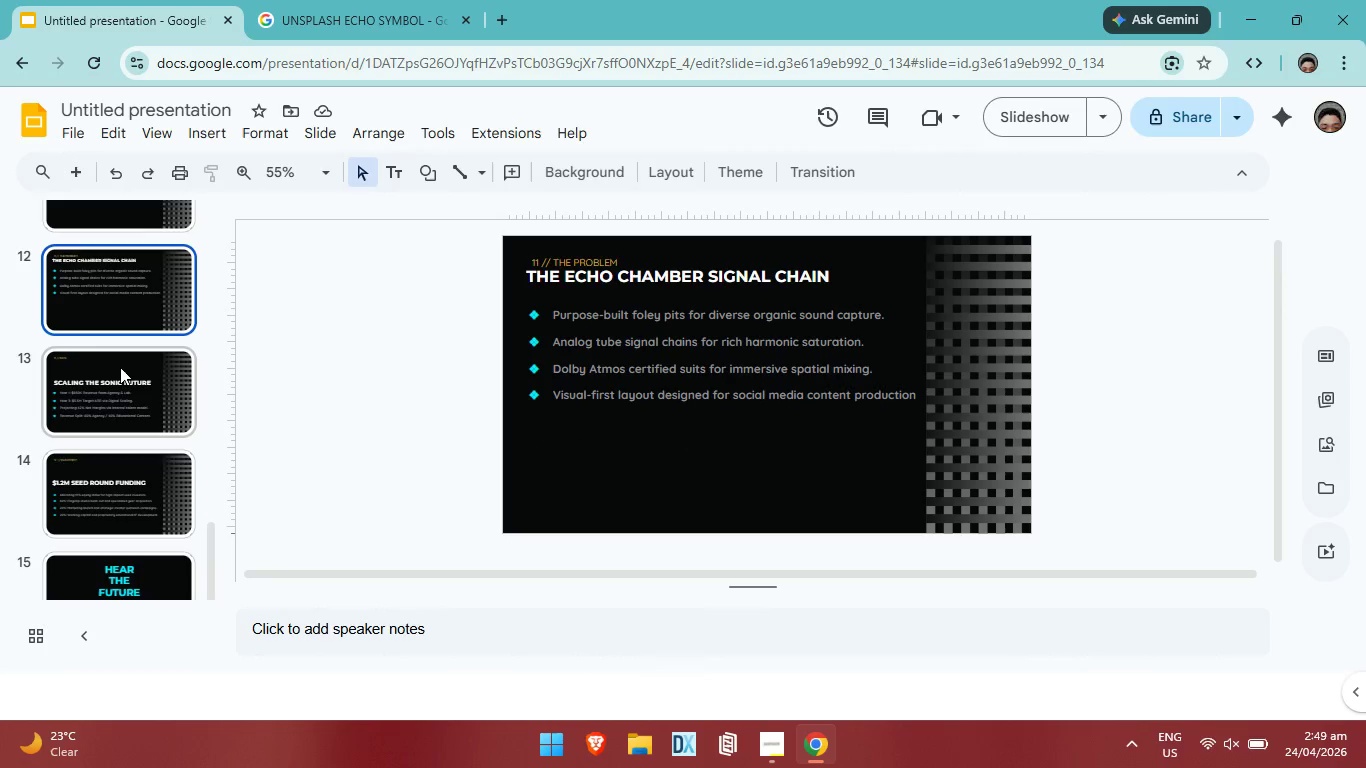 
left_click([117, 287])
 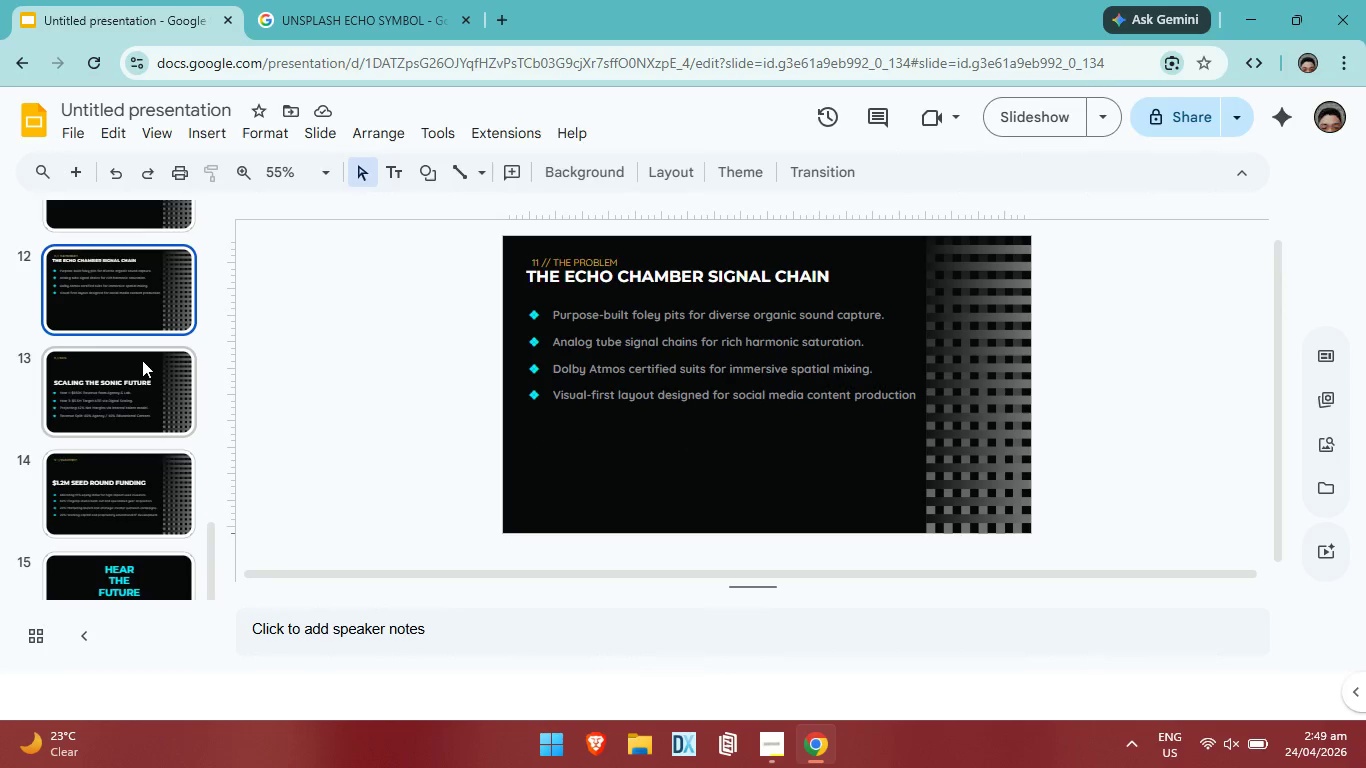 
scroll: coordinate [142, 360], scroll_direction: none, amount: 0.0
 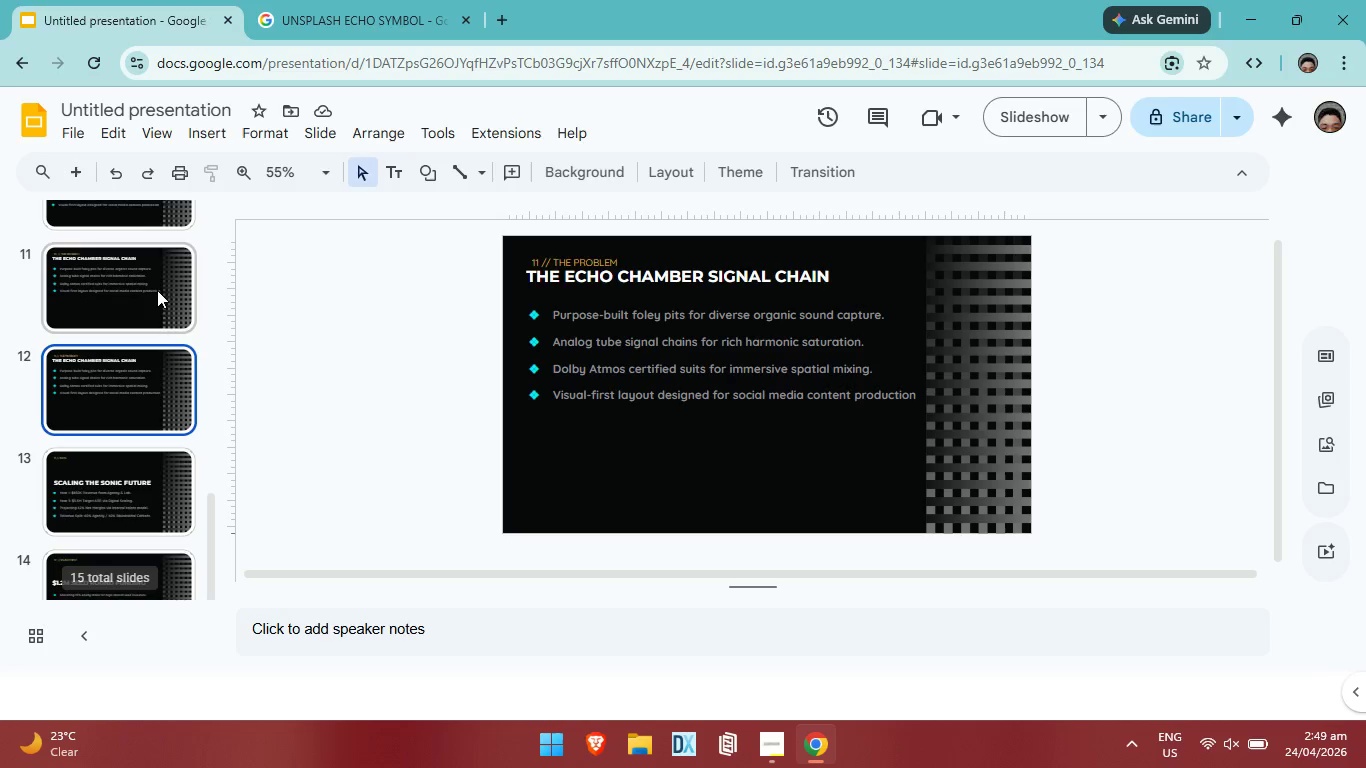 
left_click([157, 290])
 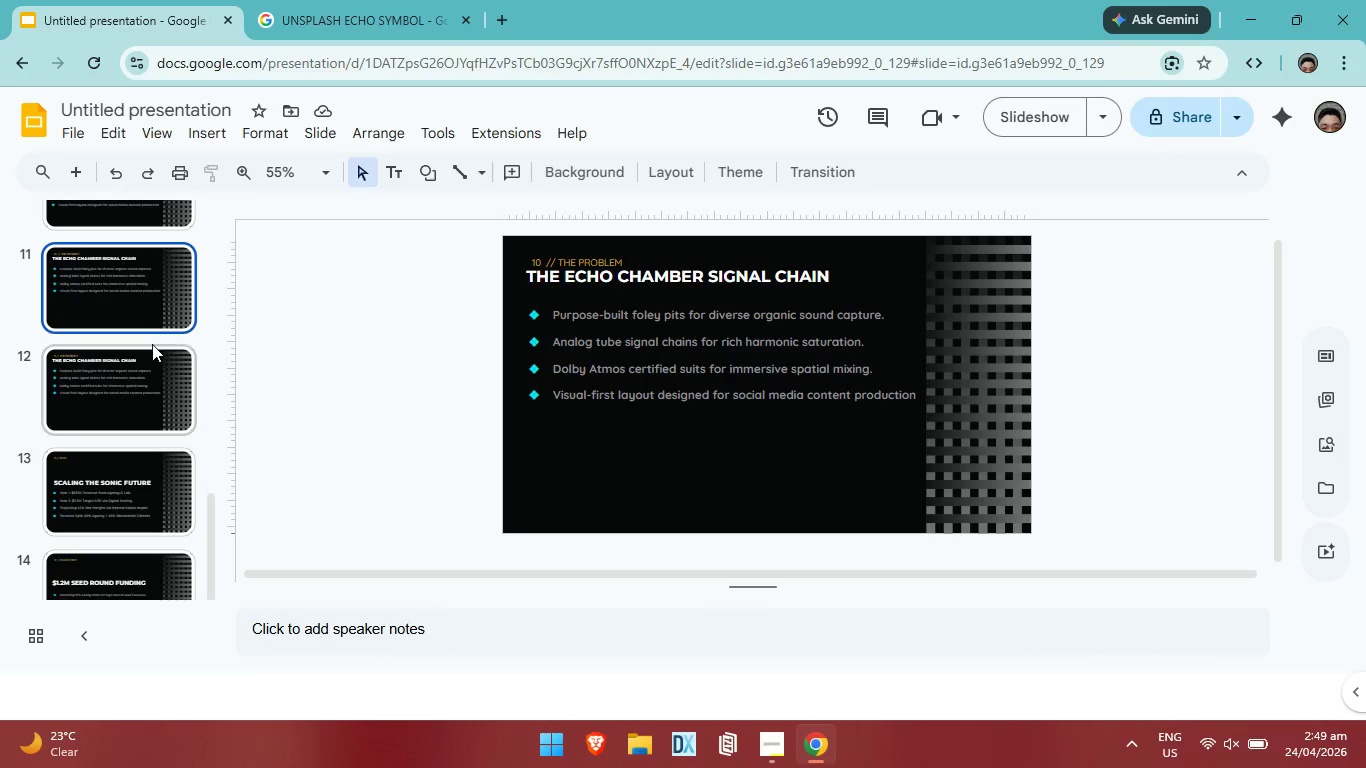 
scroll: coordinate [152, 345], scroll_direction: up, amount: 1.0
 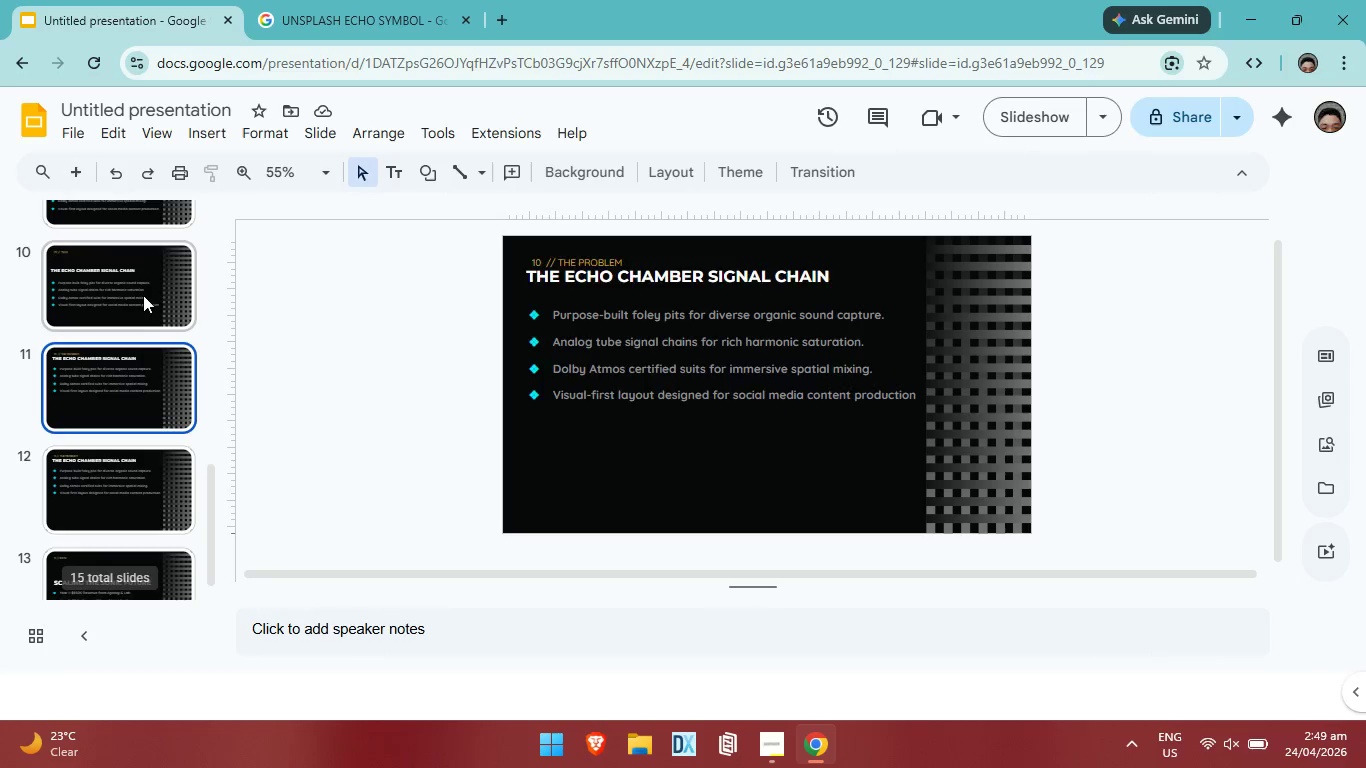 
left_click([143, 294])
 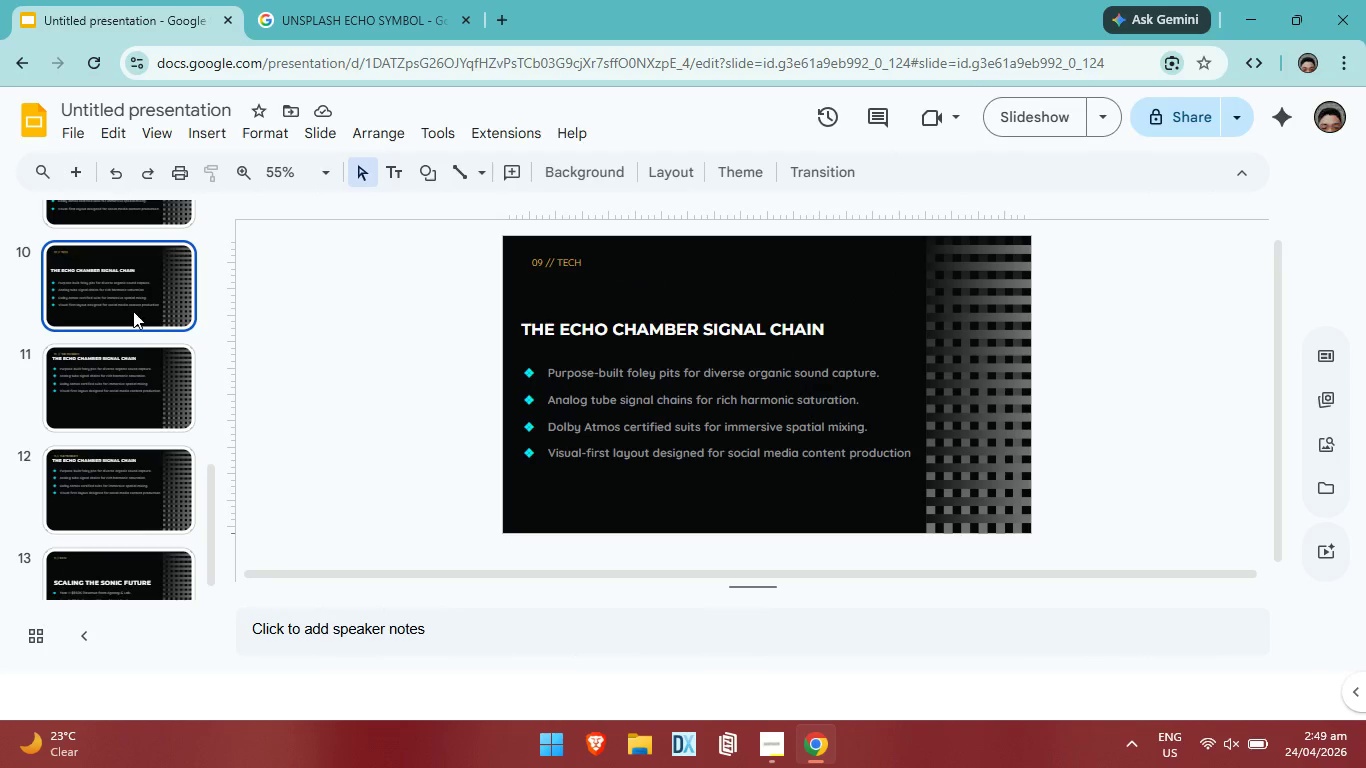 
scroll: coordinate [142, 325], scroll_direction: up, amount: 2.0
 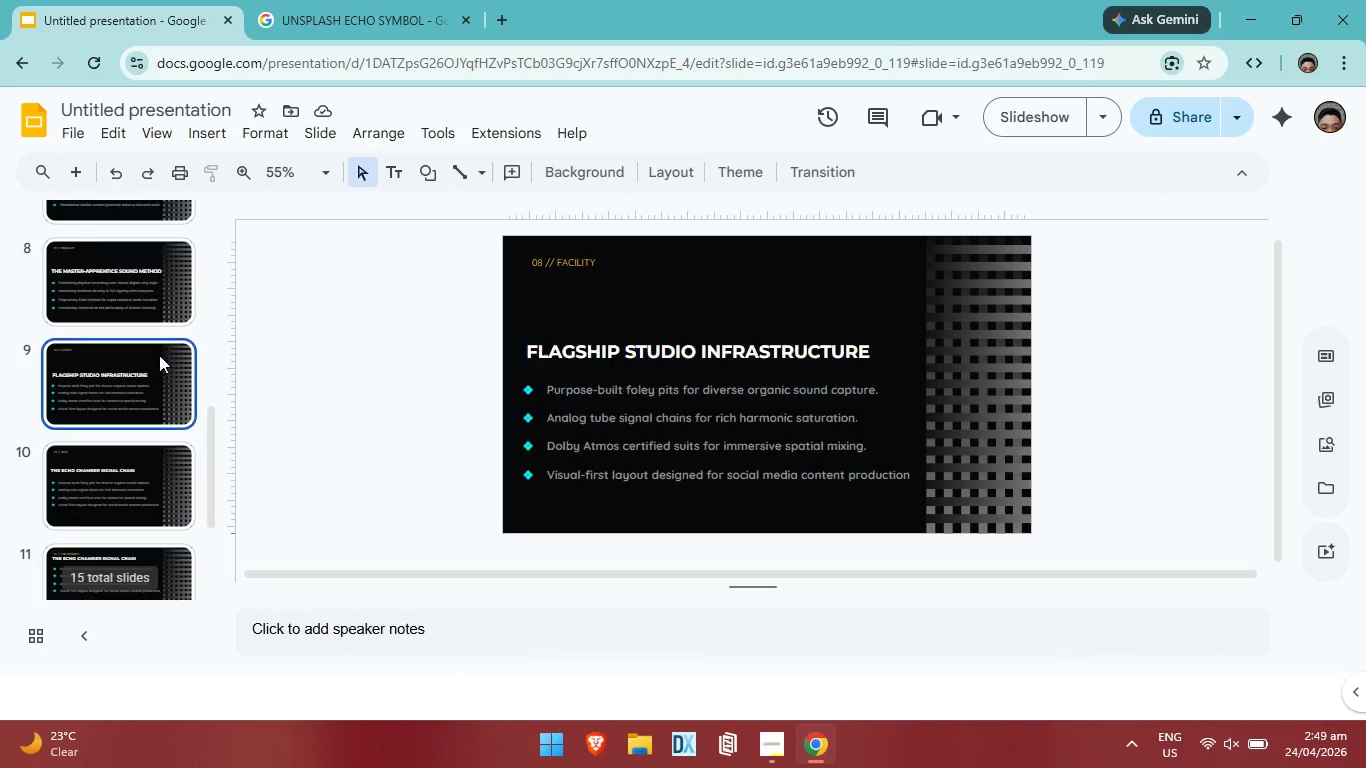 
left_click([159, 355])
 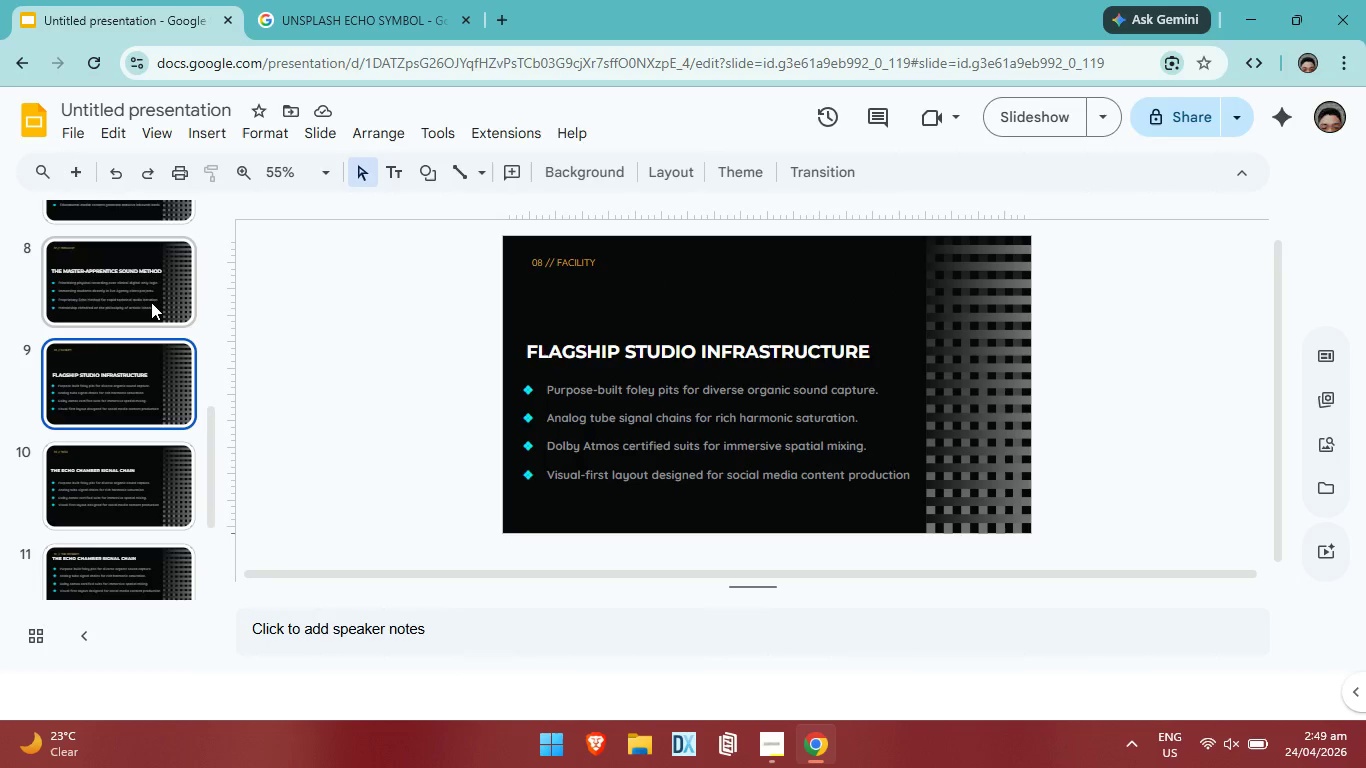 
left_click([151, 302])
 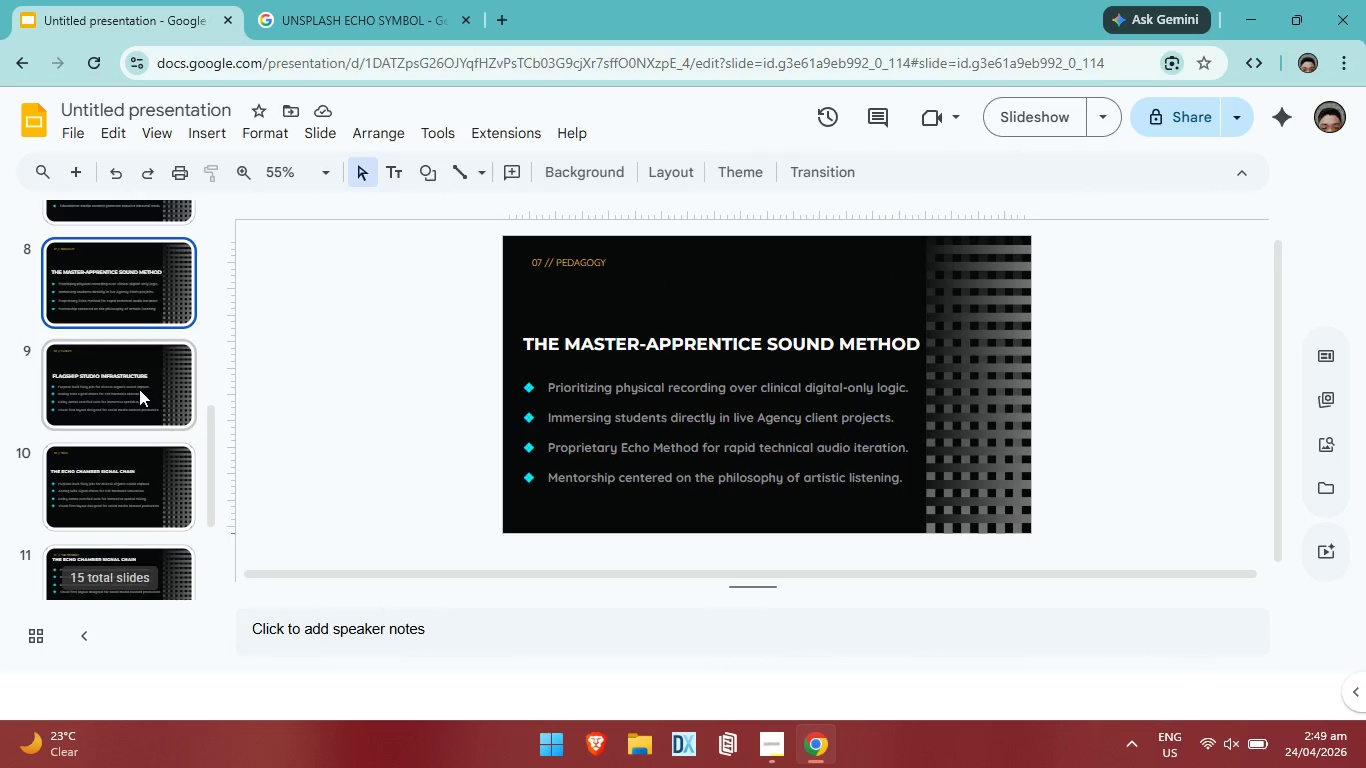 
left_click([139, 390])
 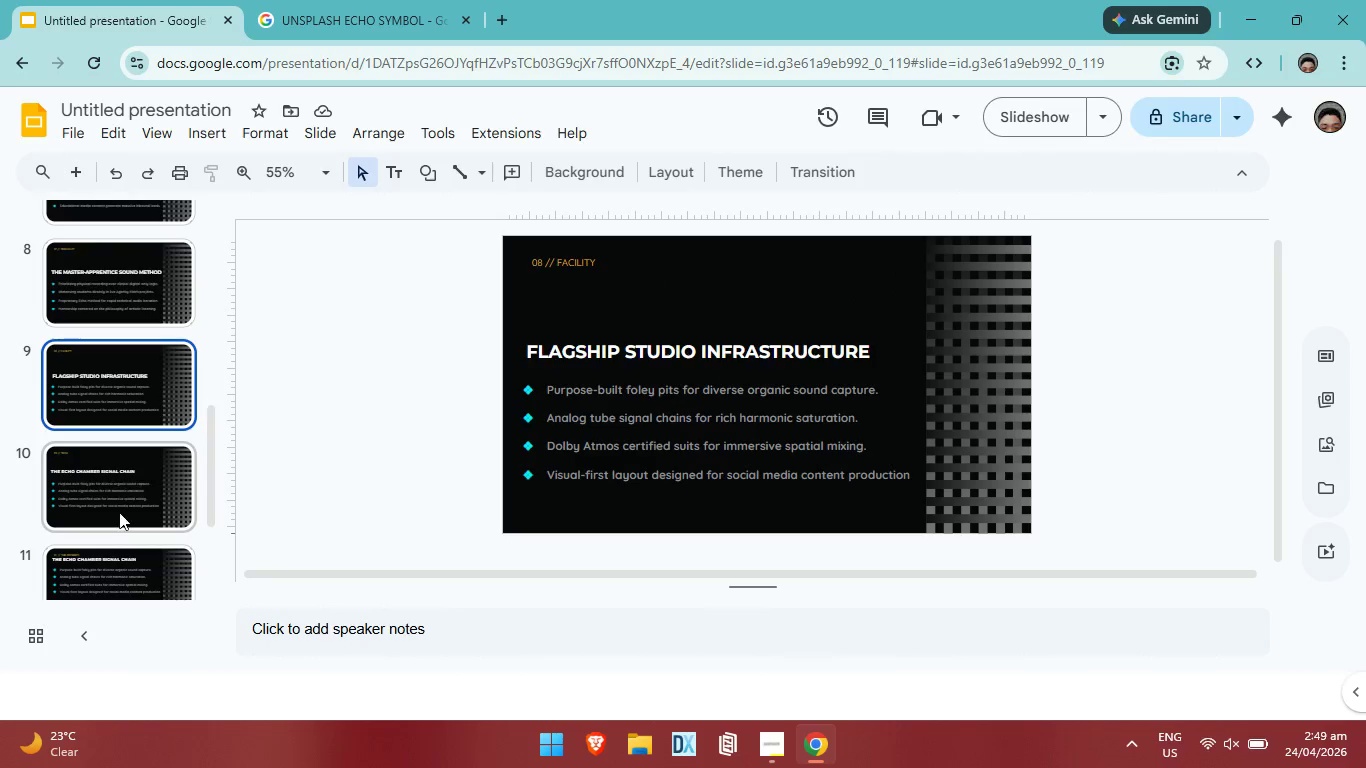 
left_click([119, 513])
 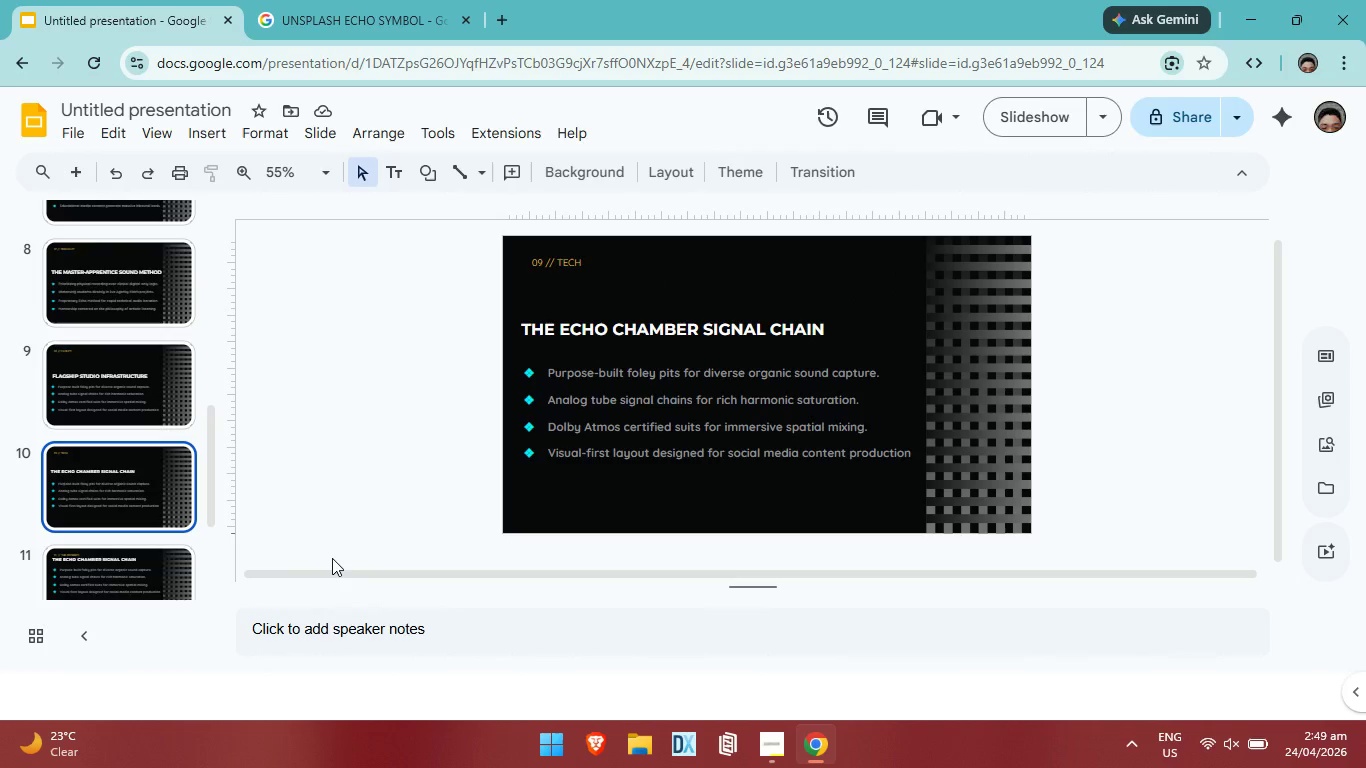 
wait(8.73)
 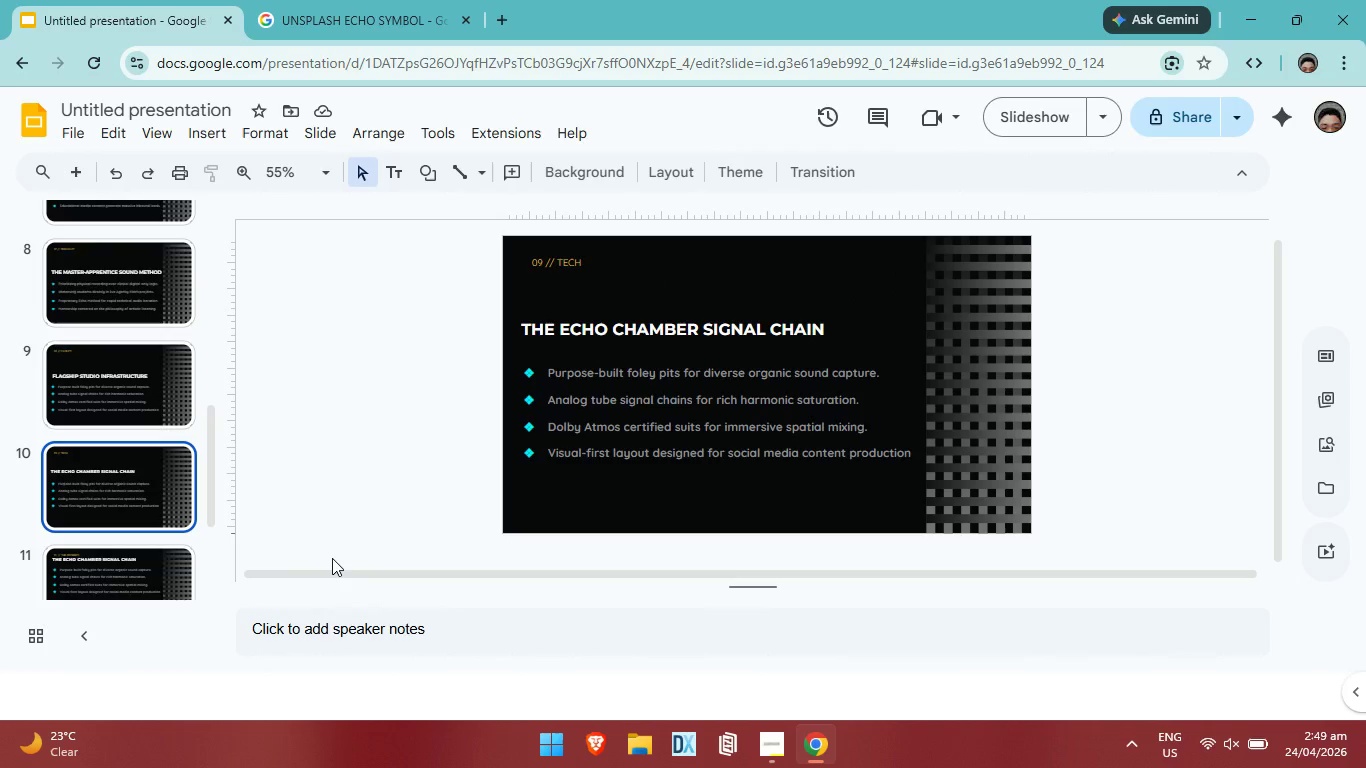 
key(Alt+AltLeft)
 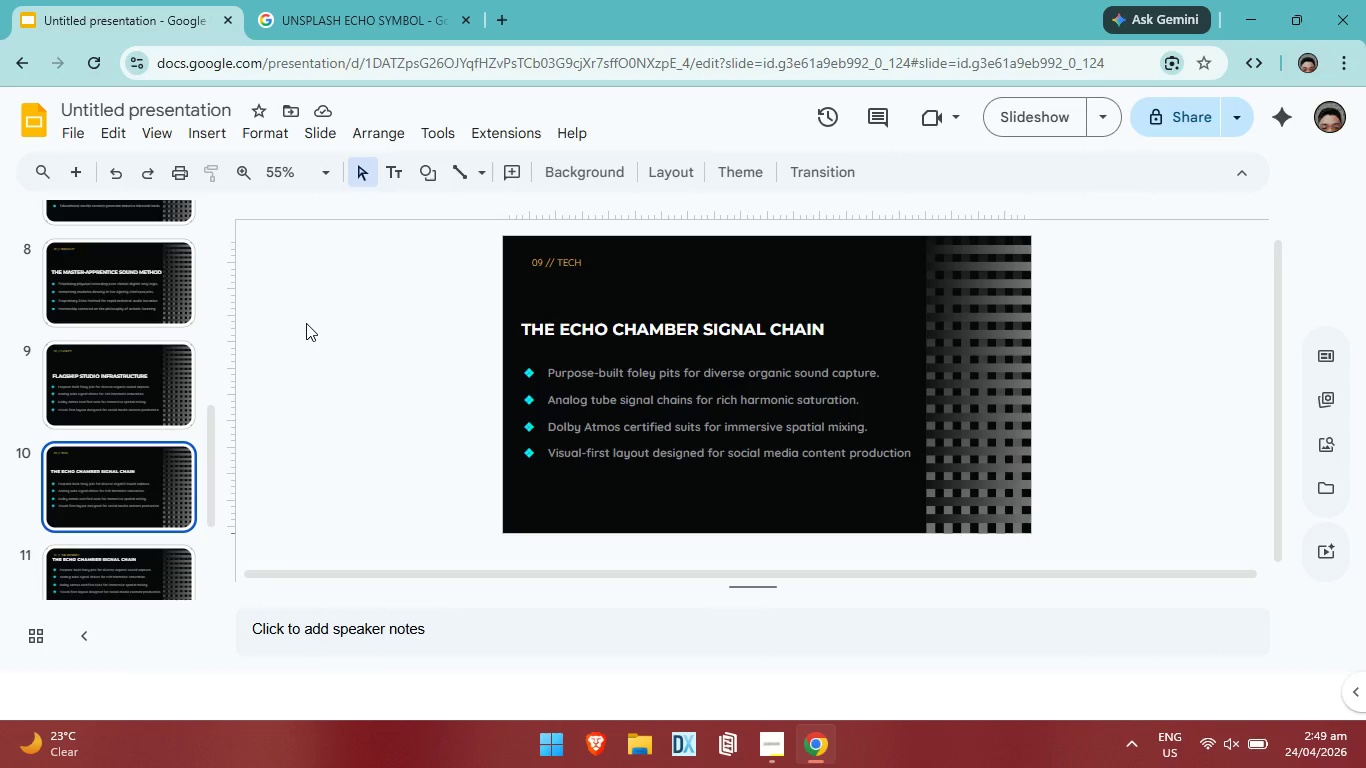 
key(Alt+Tab)